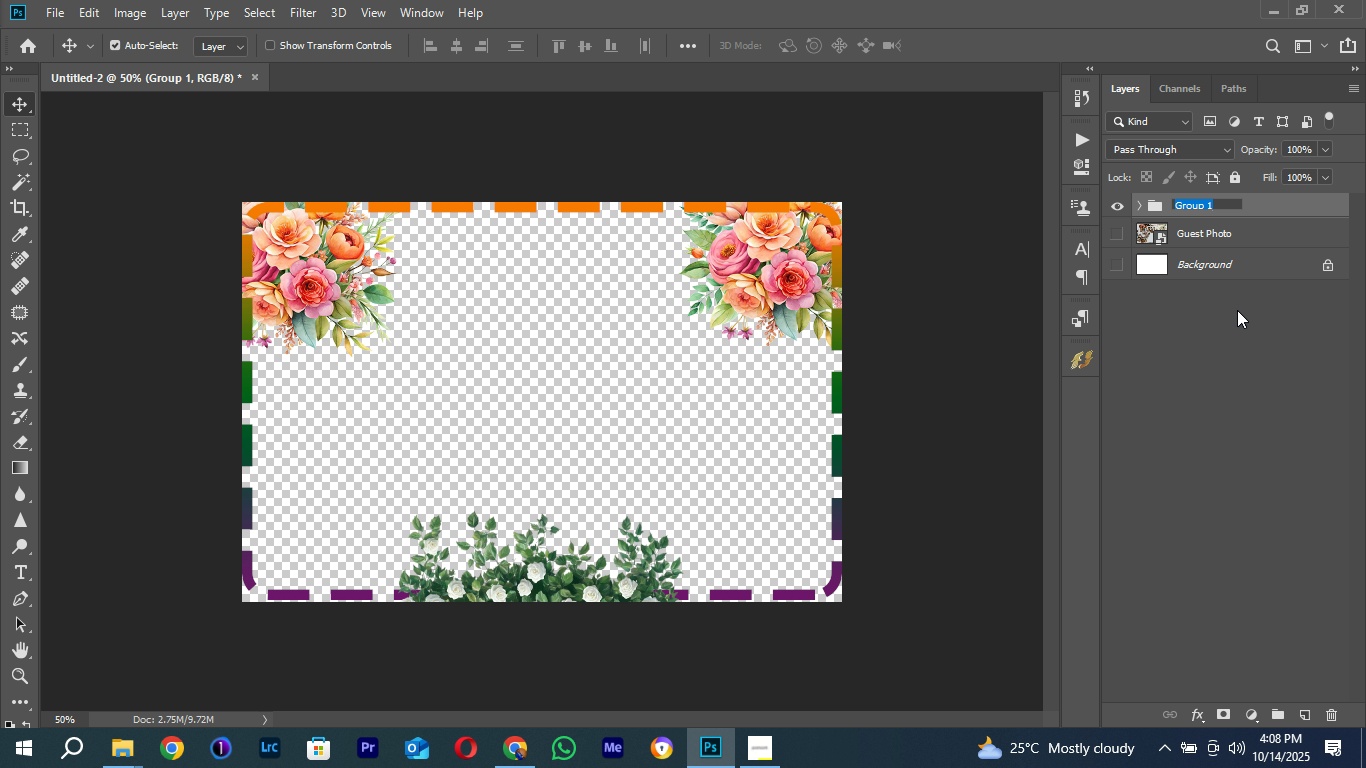 
type(THE )
key(Backspace)
key(Backspace)
key(Backspace)
type(h )
key(Backspace)
type(e Fram )
key(Backspace)
key(Backspace)
type(me template)
 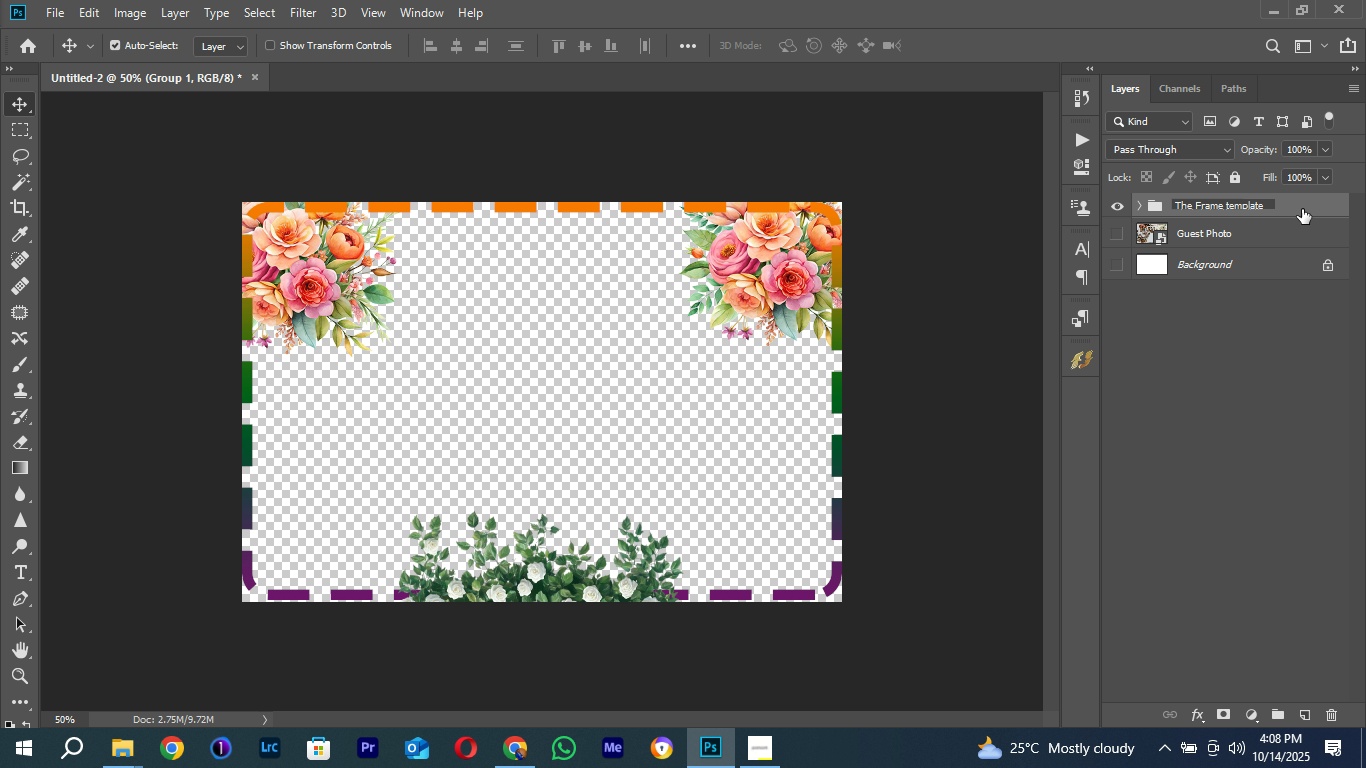 
left_click([1302, 209])
 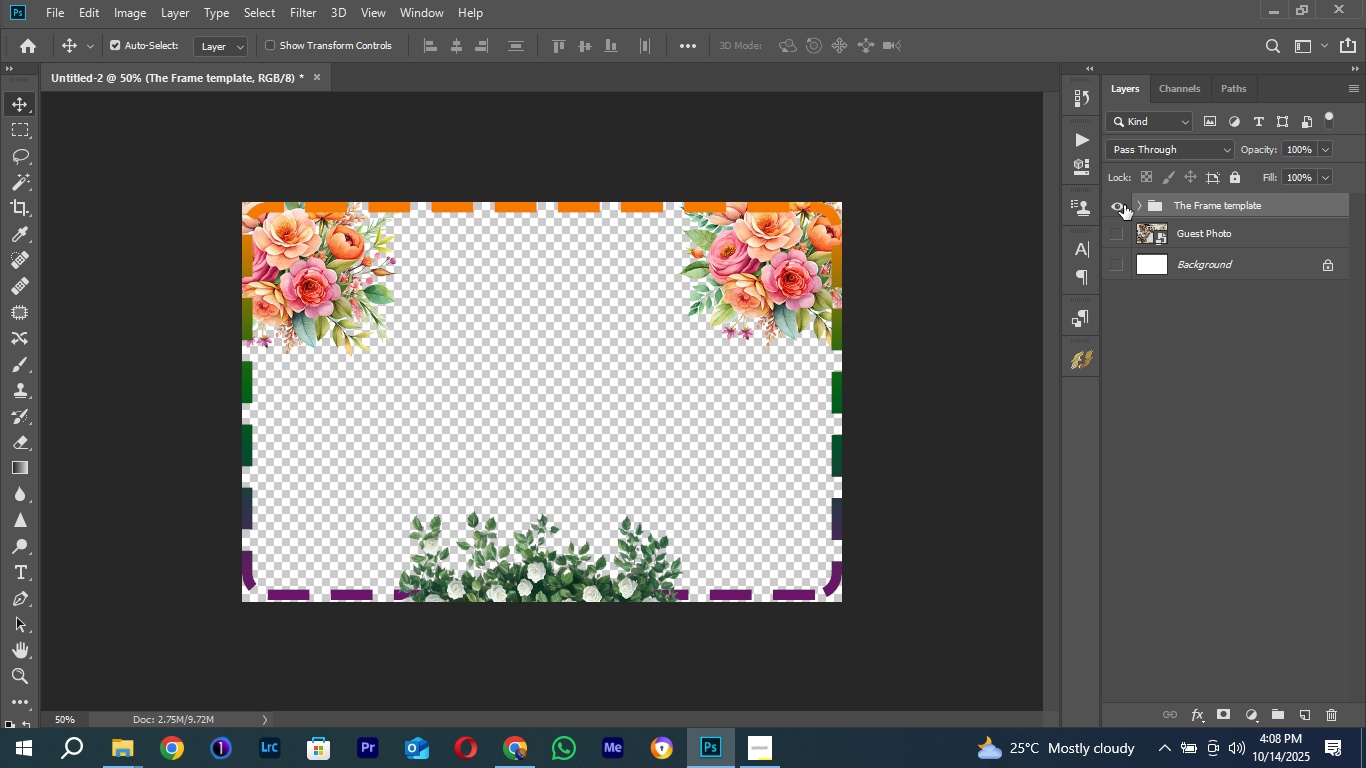 
left_click([1118, 204])
 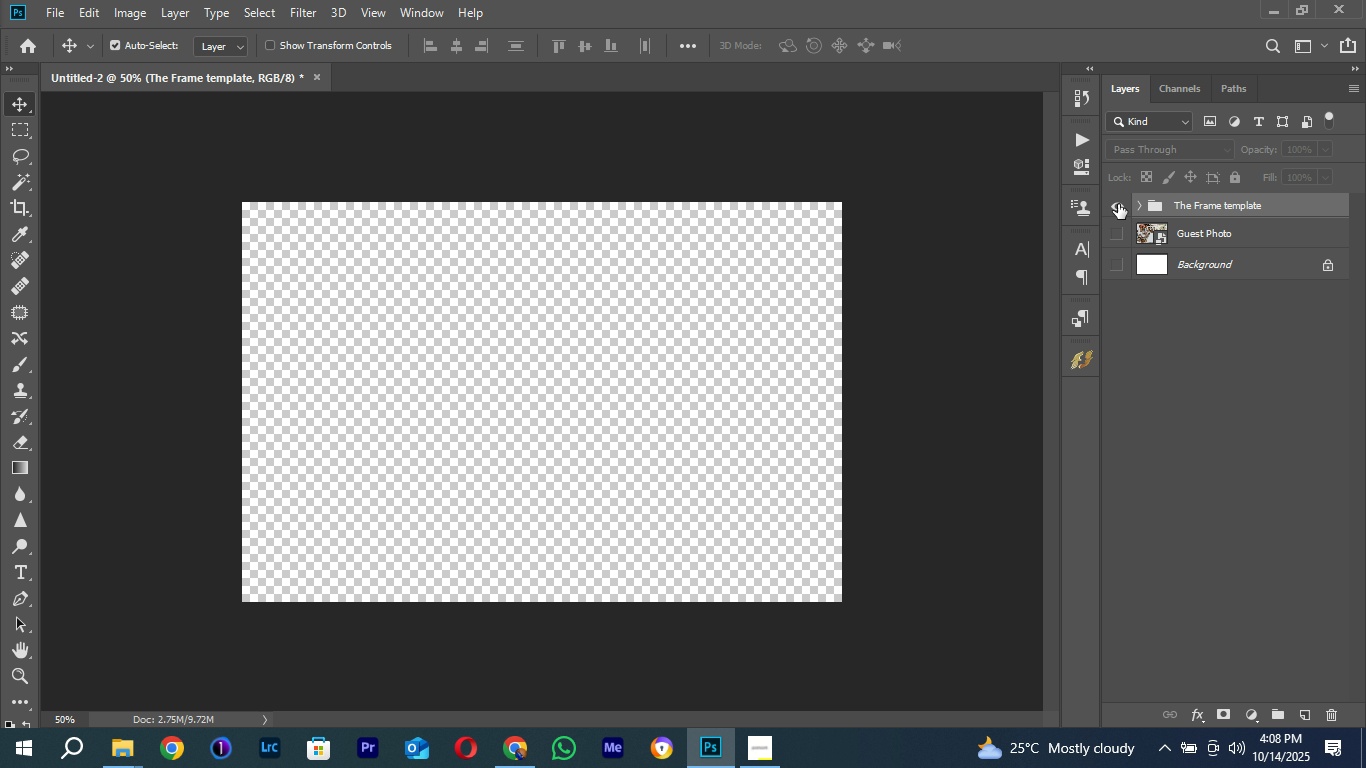 
left_click([1118, 204])
 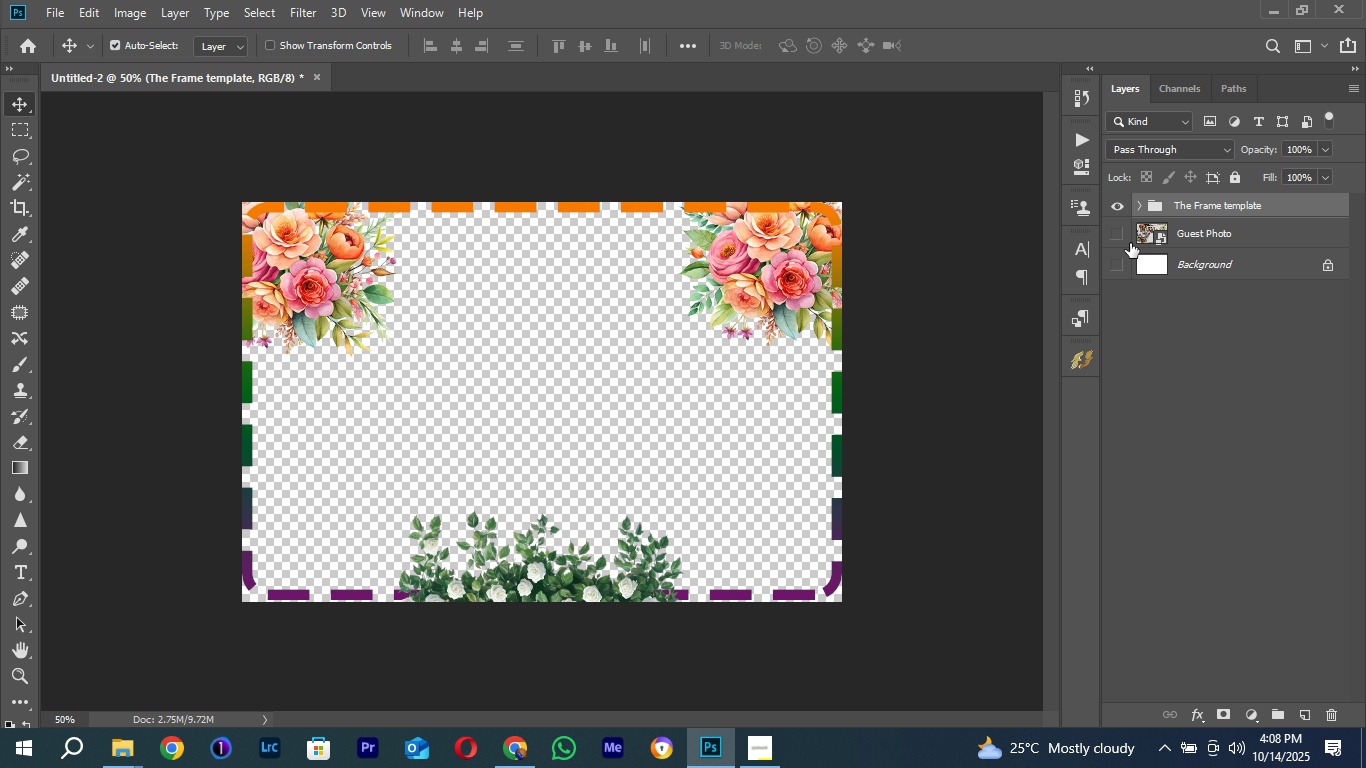 
left_click([1115, 234])
 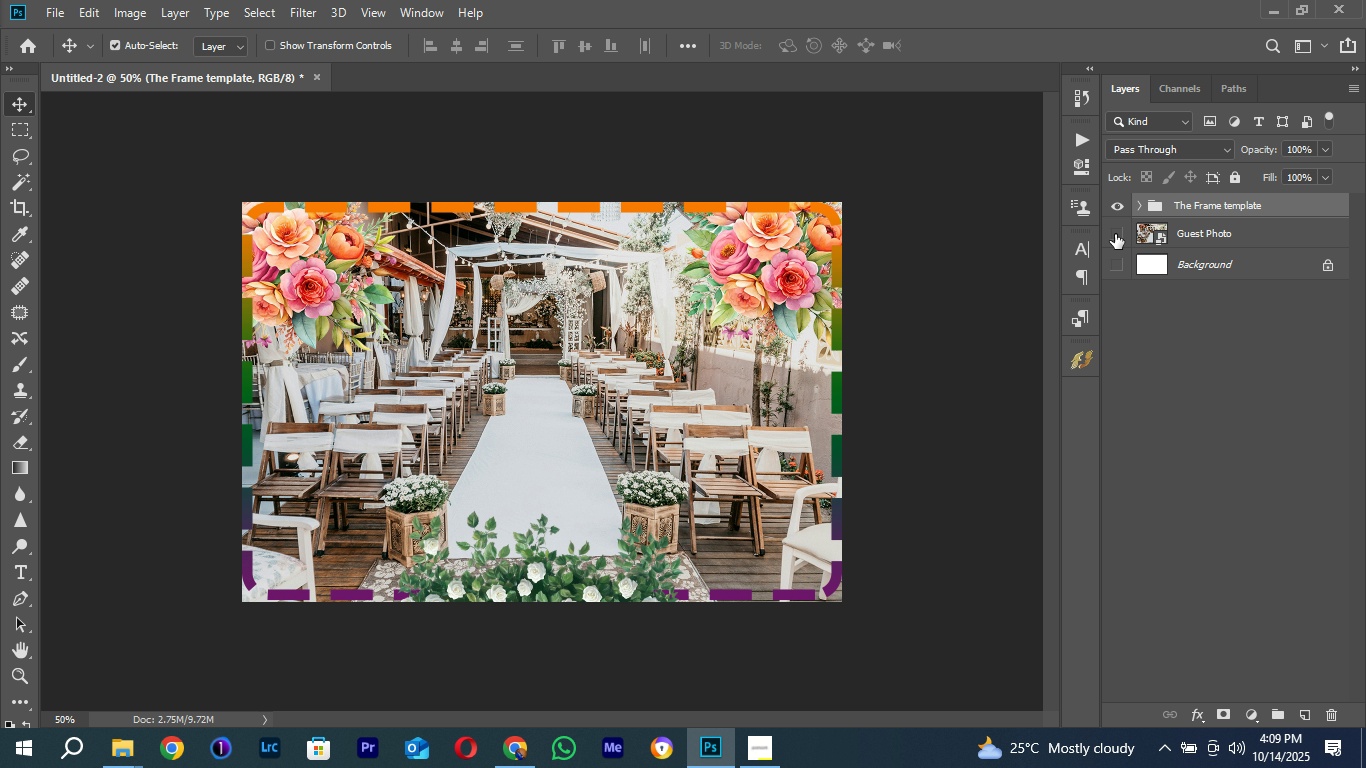 
left_click([1115, 234])
 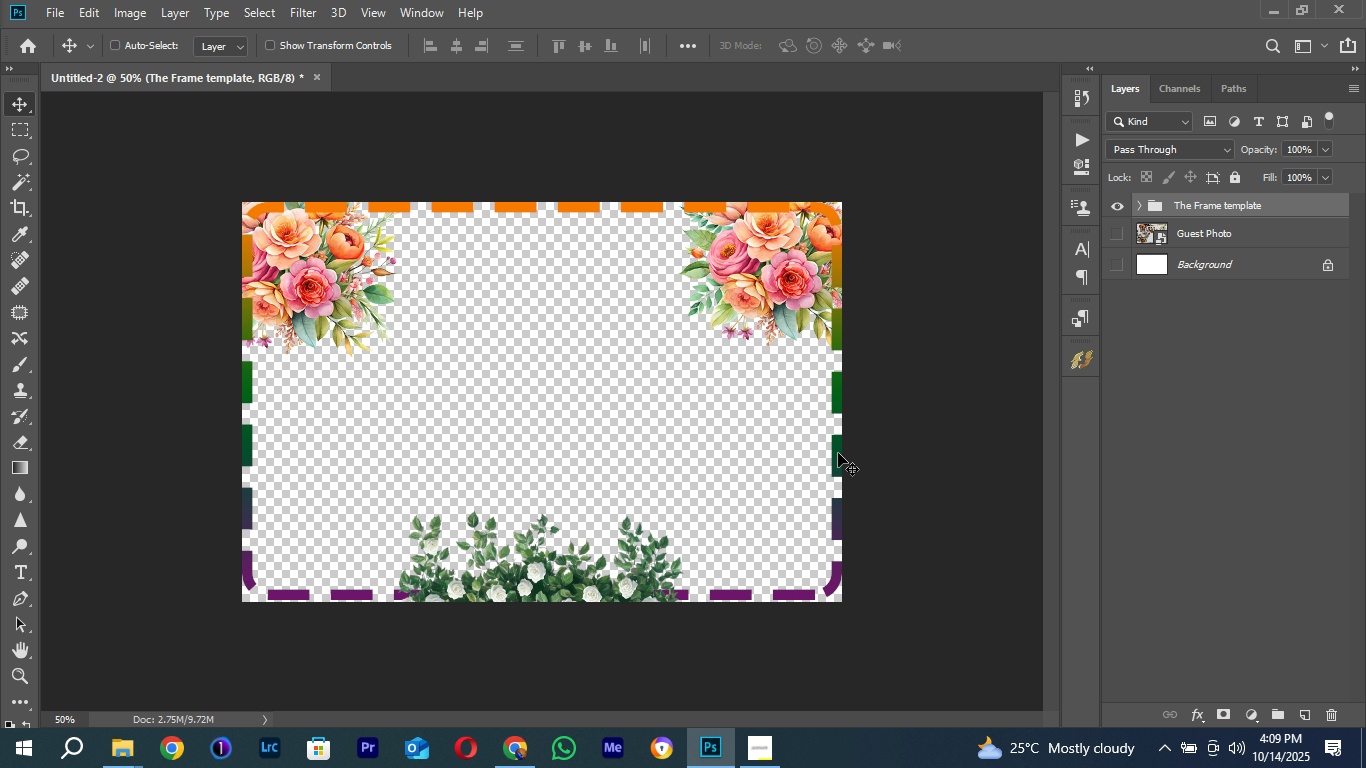 
key(Control+Minus)
 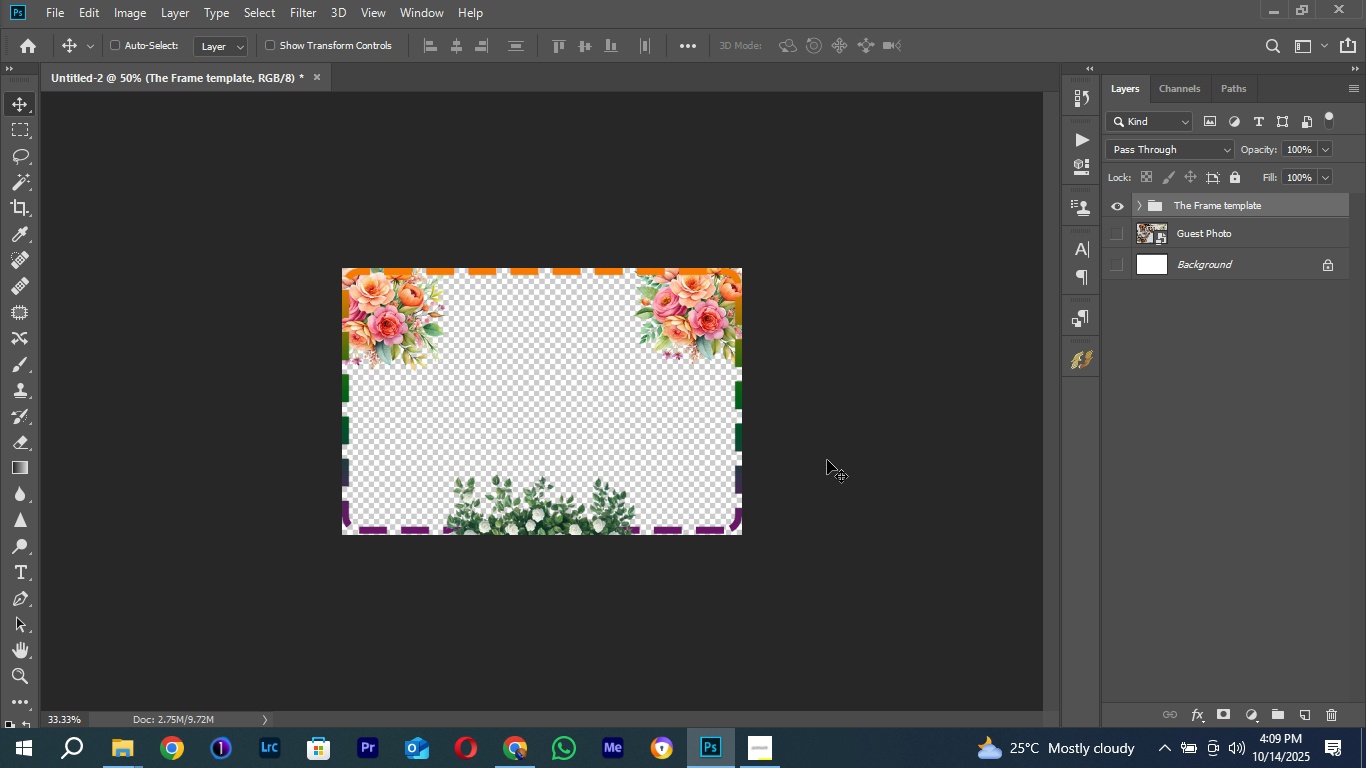 
key(Control+Equal)
 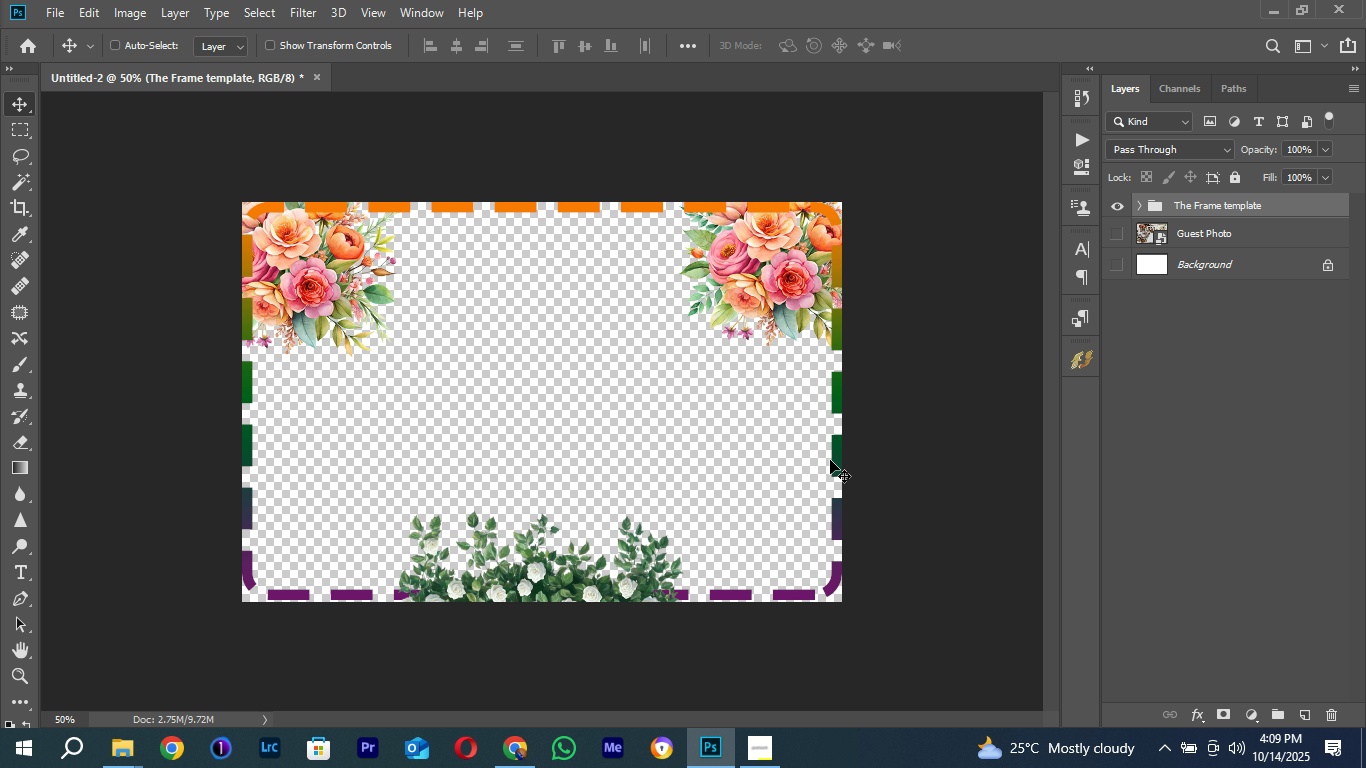 
key(Control+Equal)
 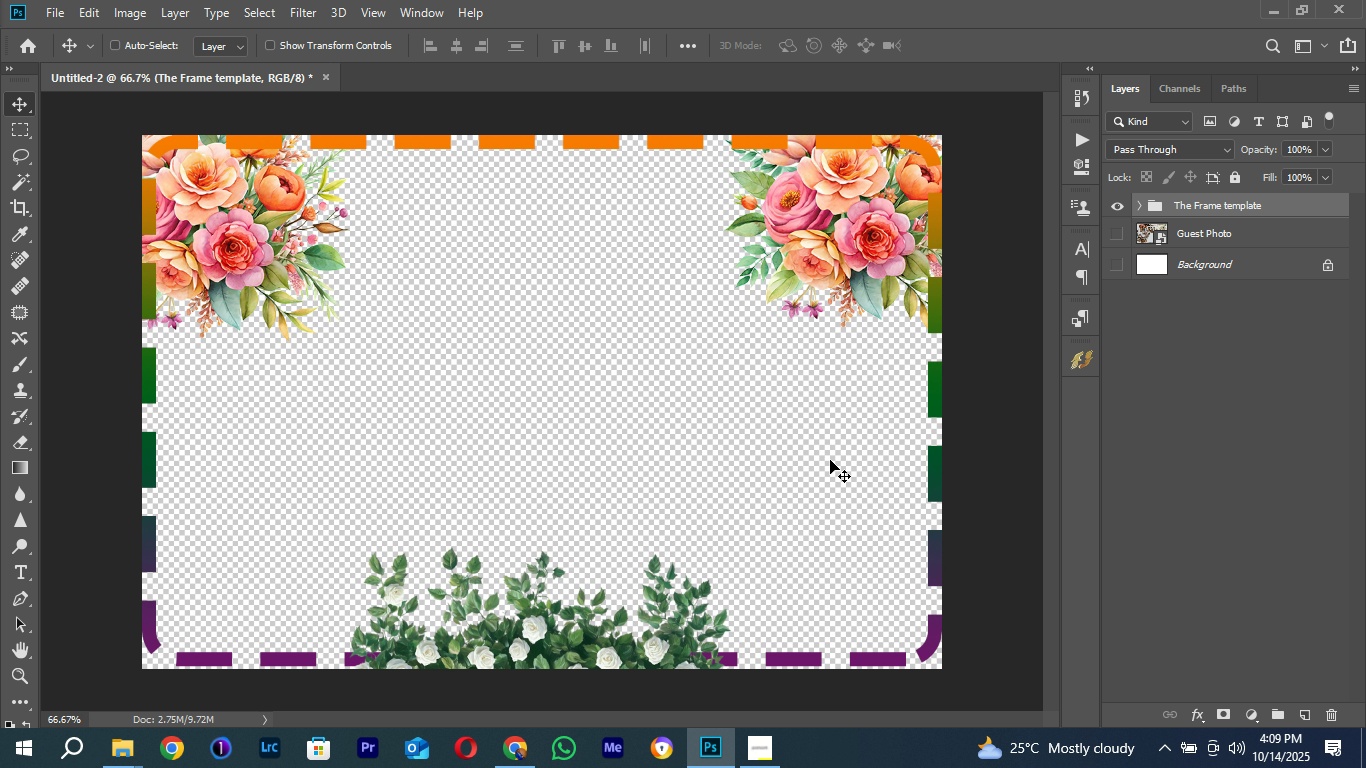 
key(Control+Equal)
 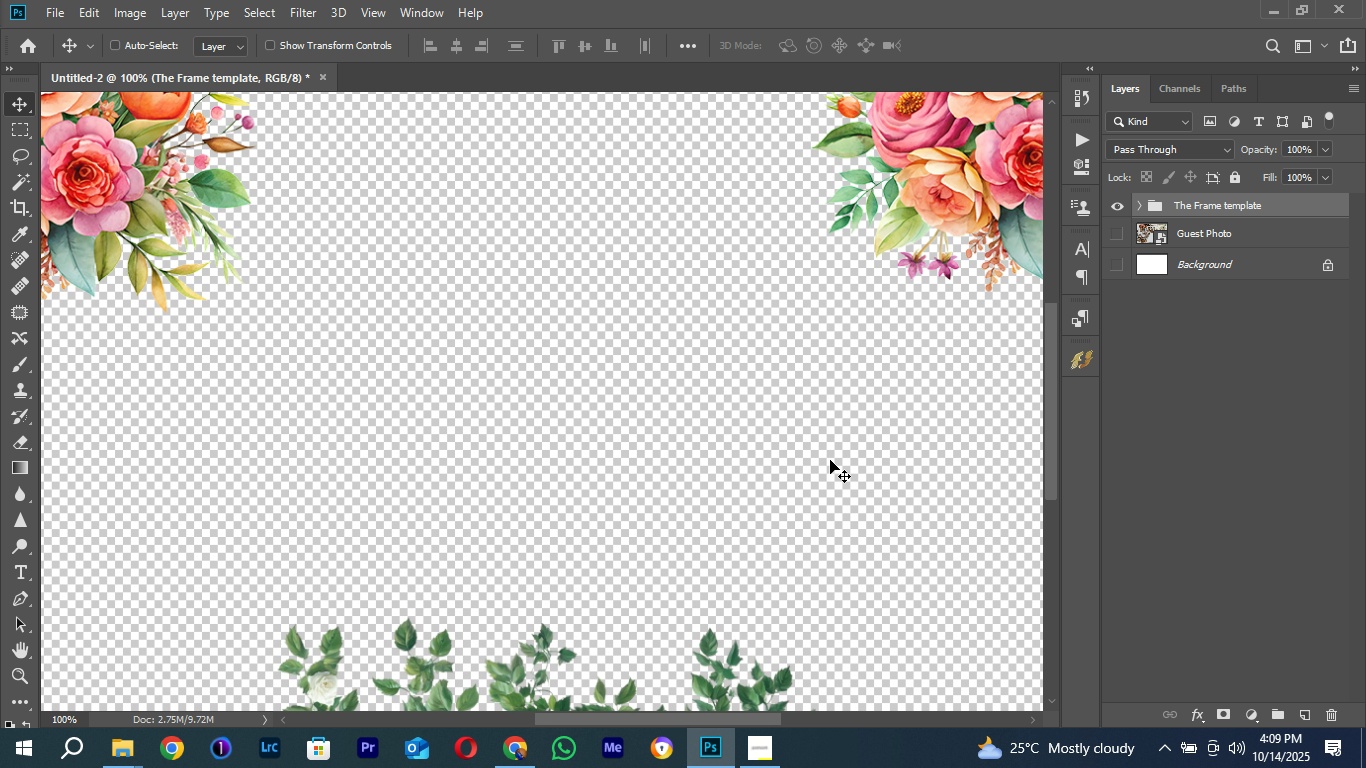 
key(Control+Minus)
 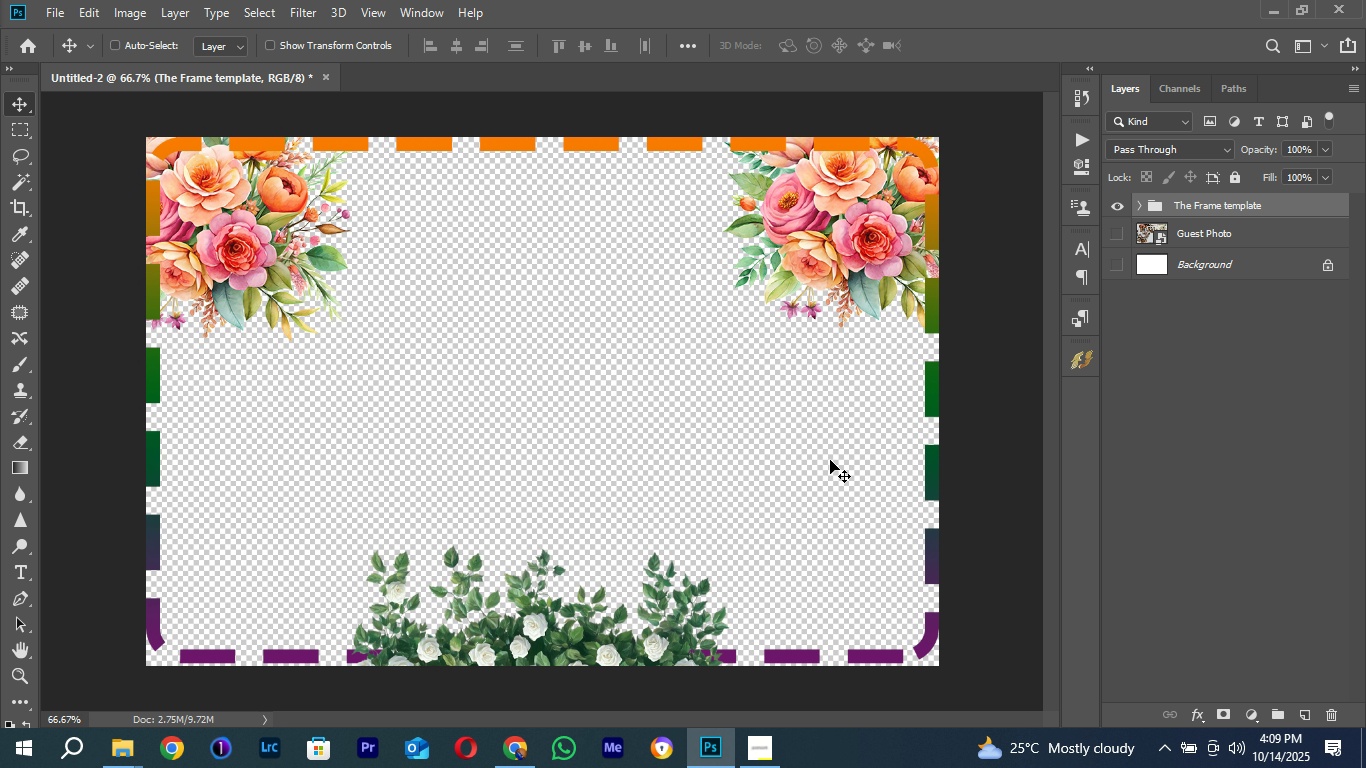 
key(Control+Minus)
 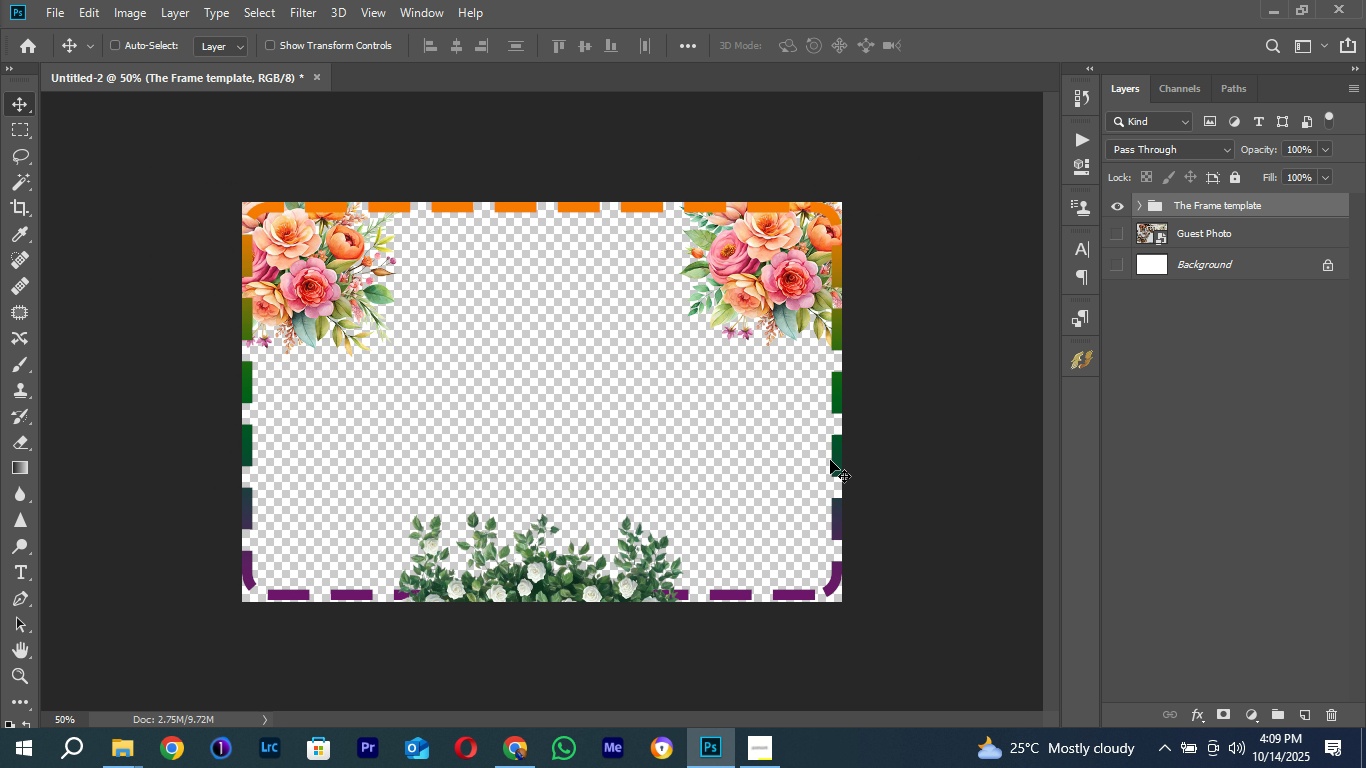 
key(Control+Equal)
 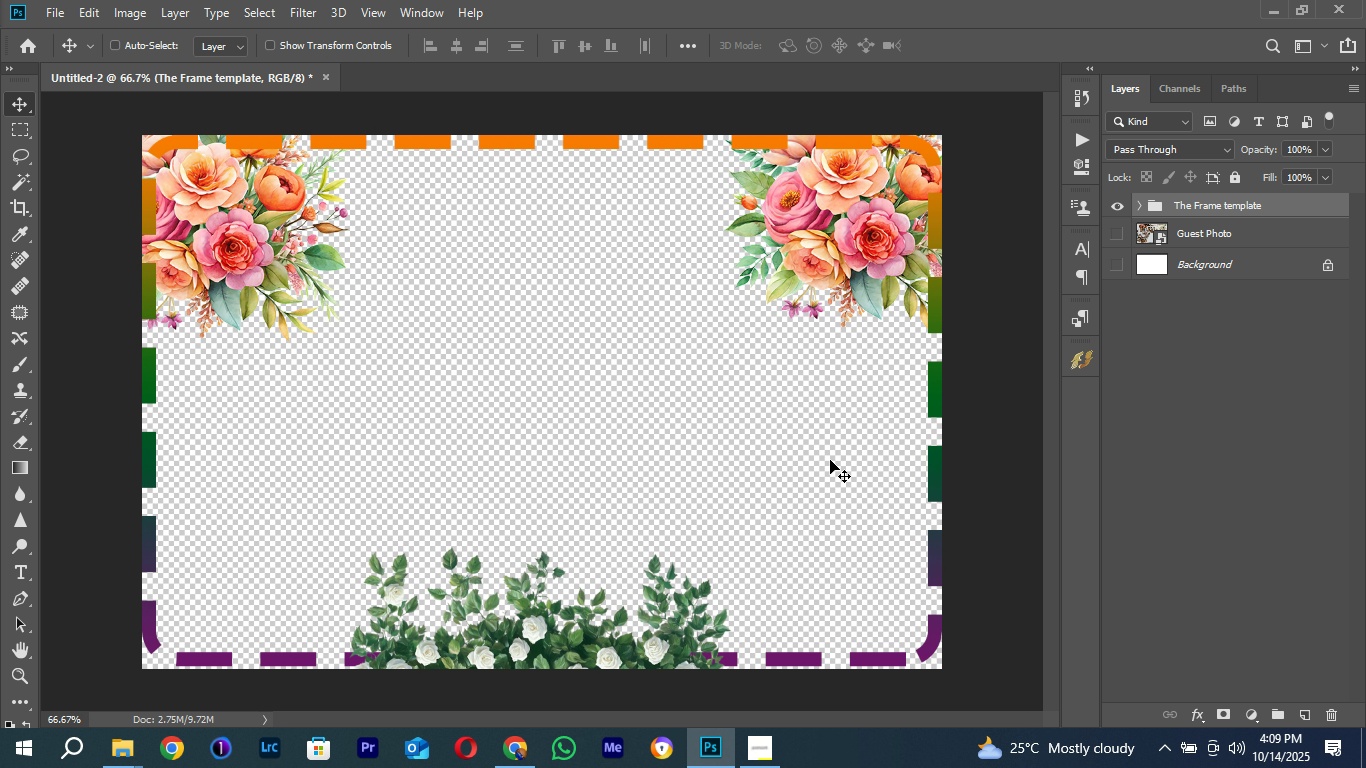 
key(Control+Equal)
 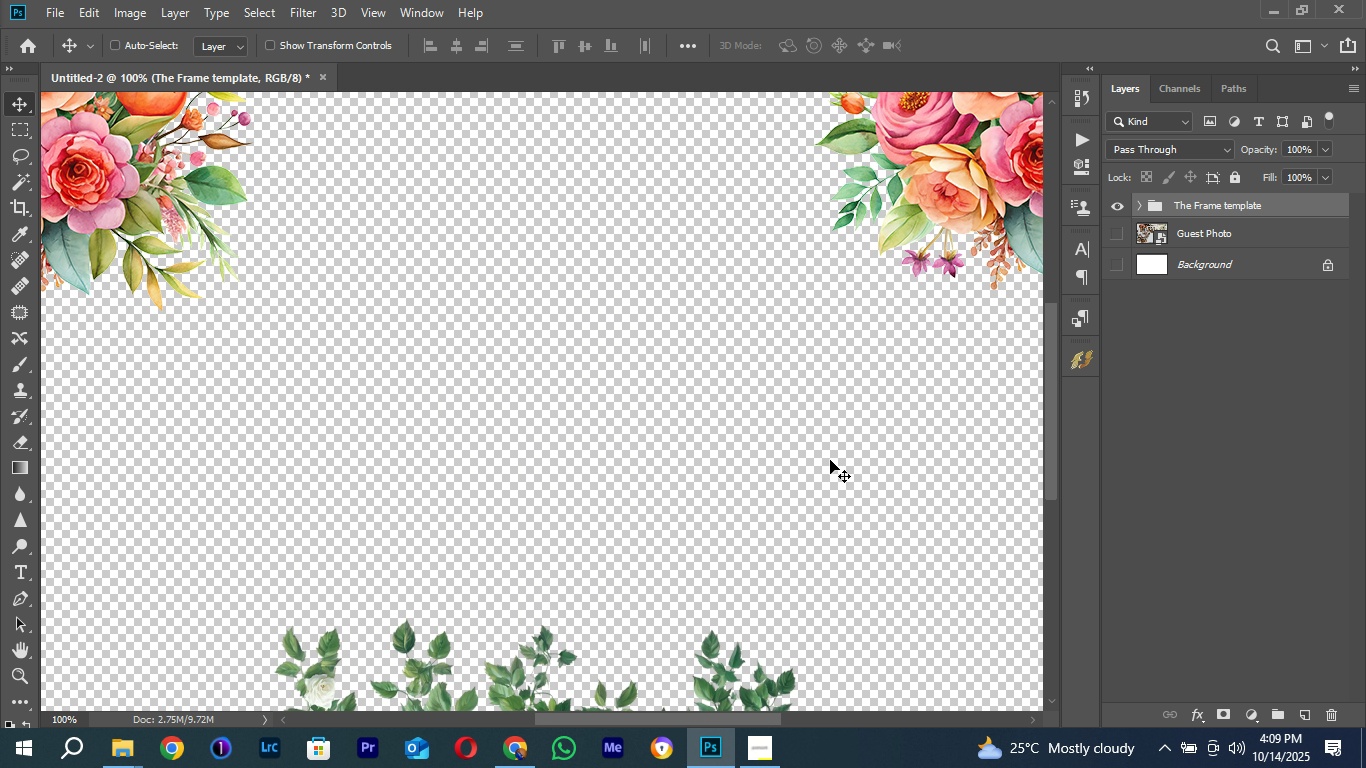 
key(Control+Equal)
 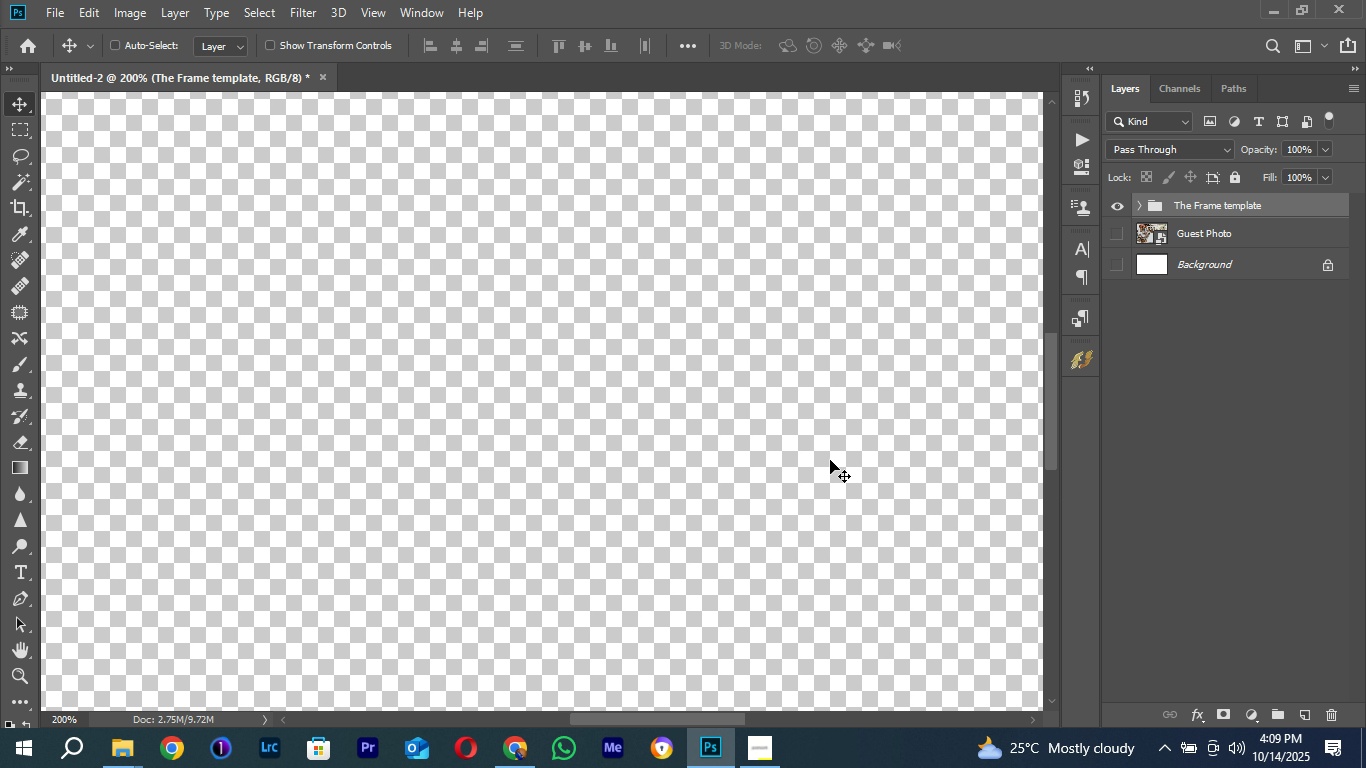 
key(Control+Minus)
 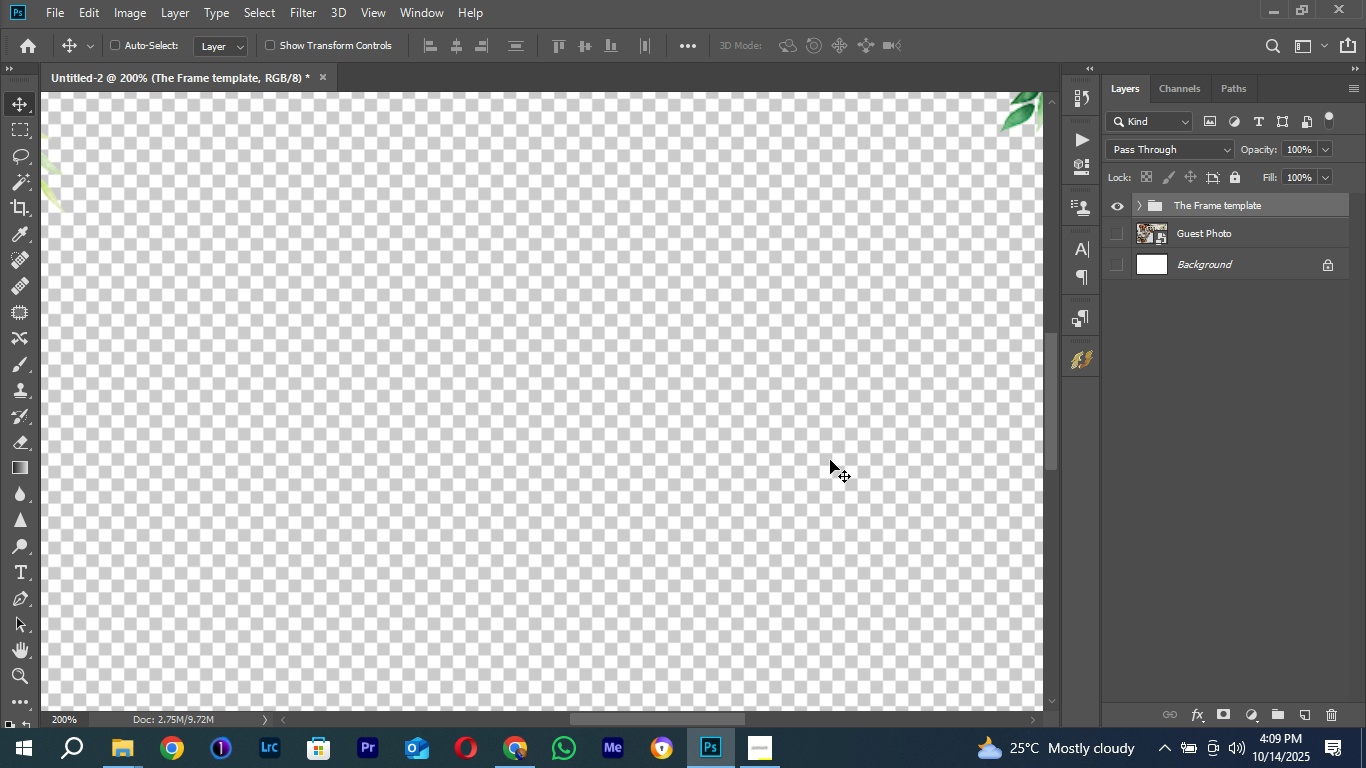 
key(Control+Minus)
 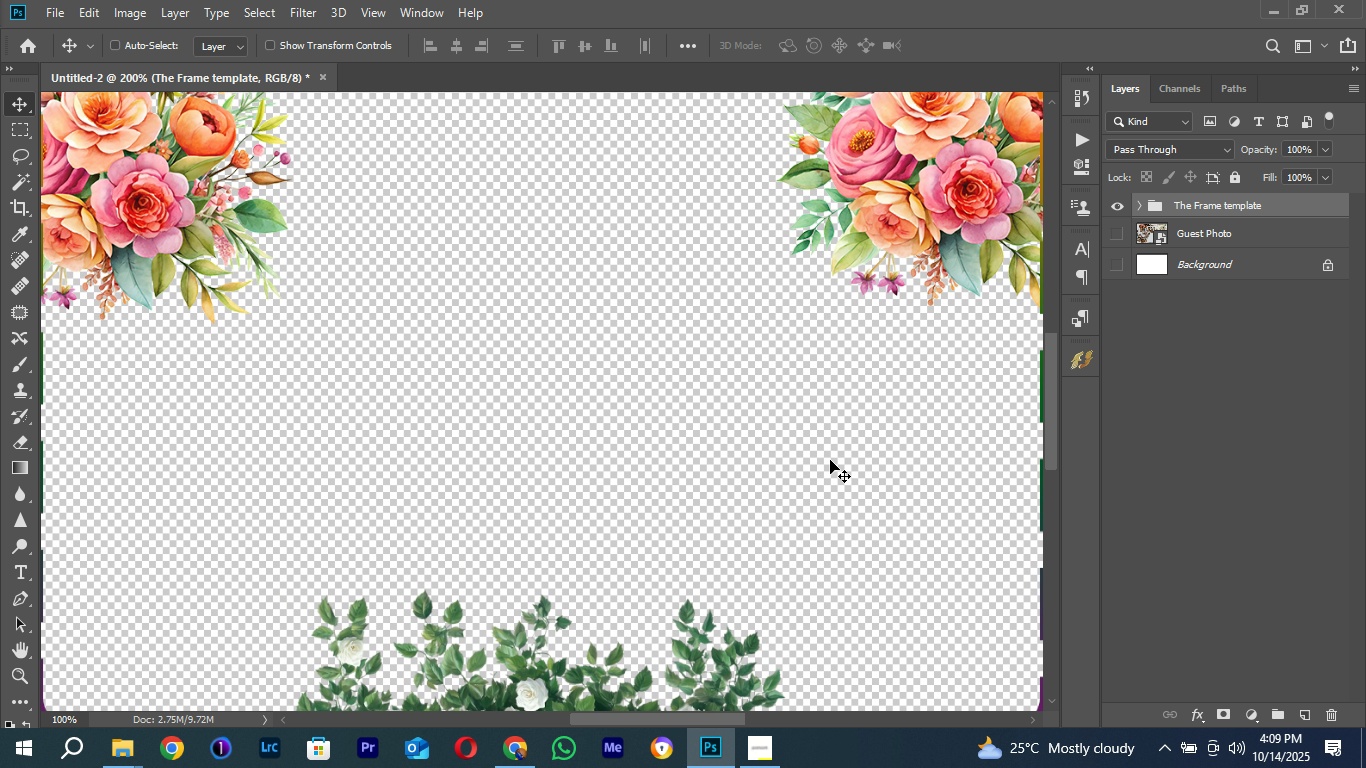 
key(Control+Minus)
 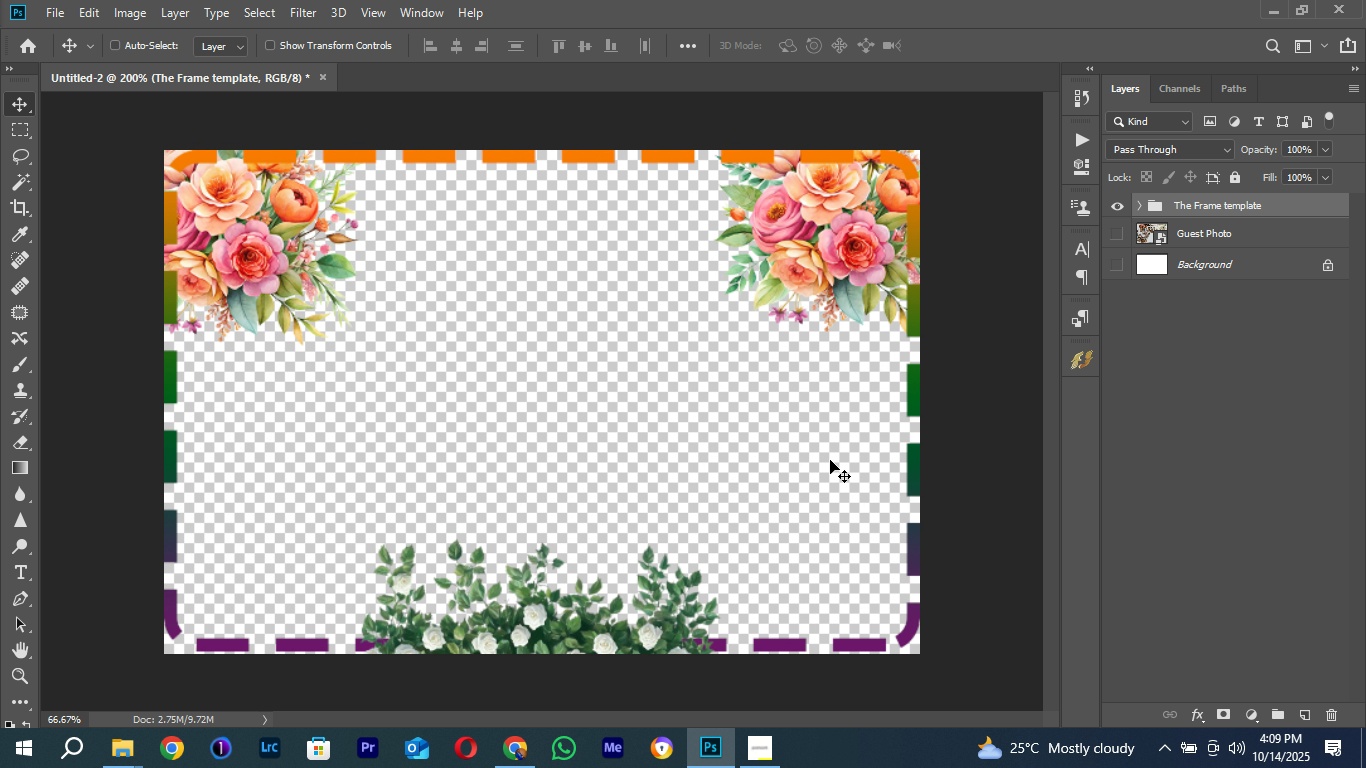 
key(Control+Minus)
 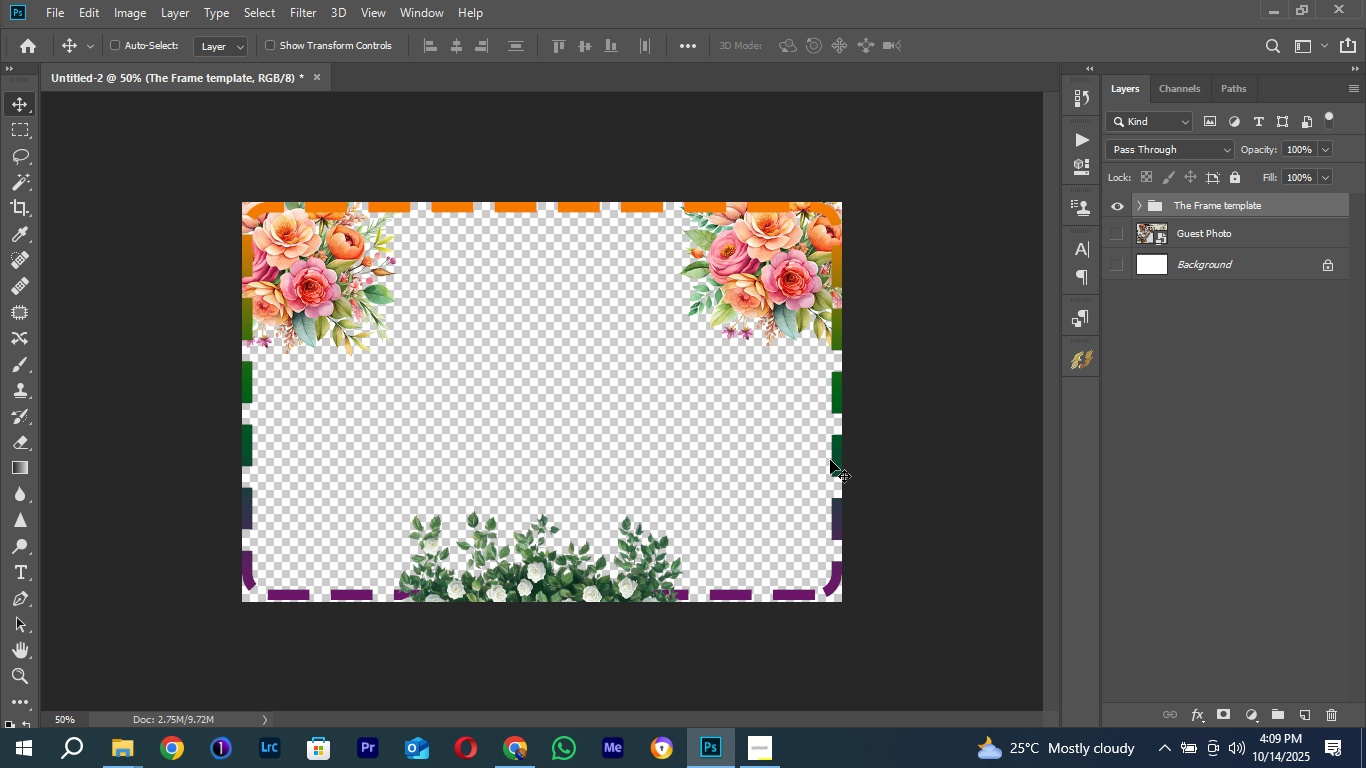 
key(Control+Equal)
 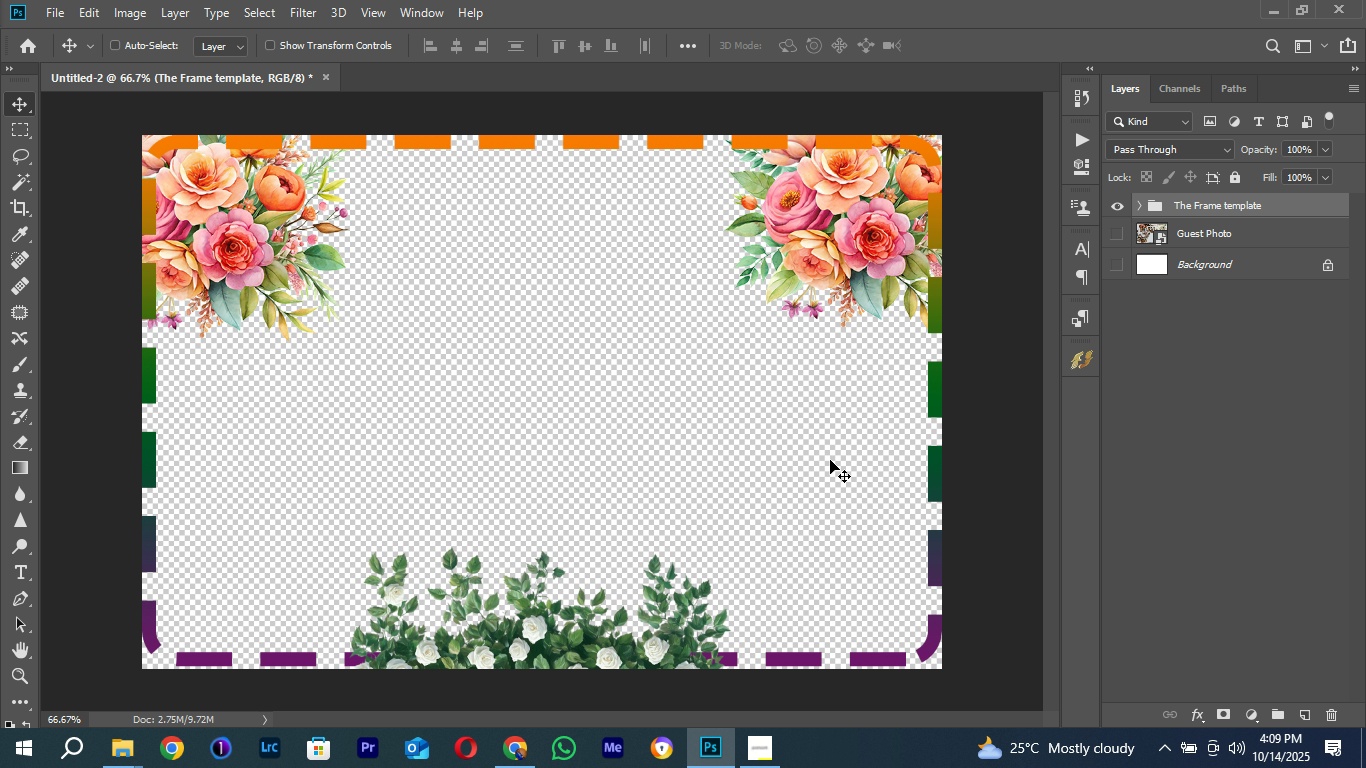 
key(Control+Minus)
 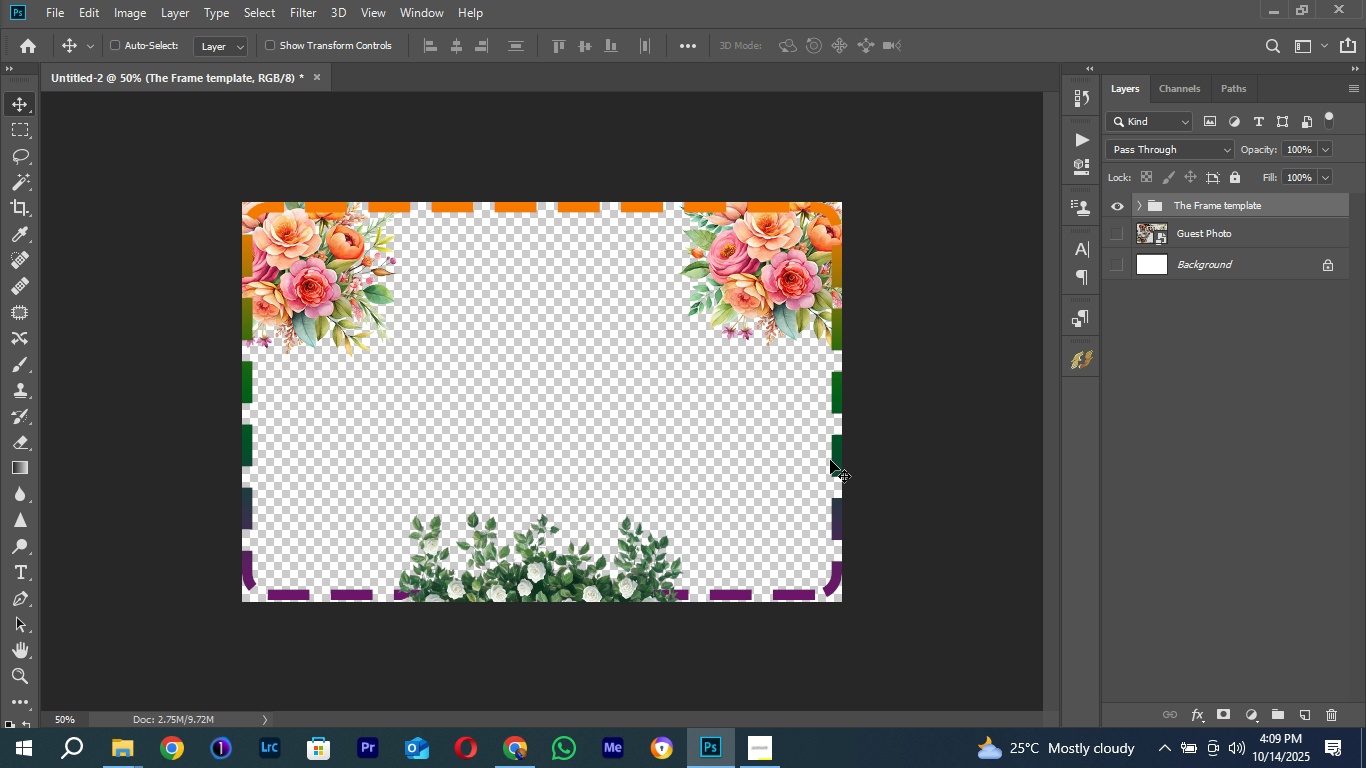 
key(Control+Minus)
 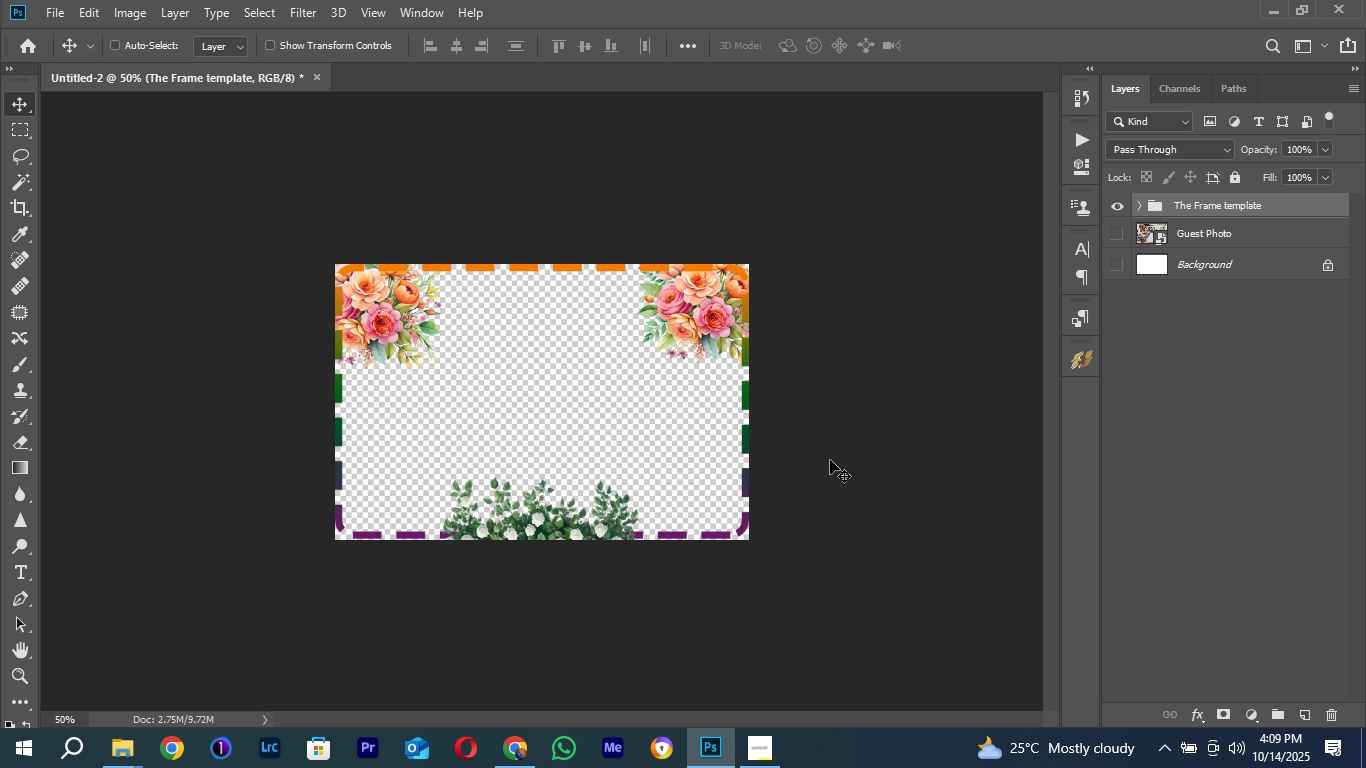 
key(Control+Equal)
 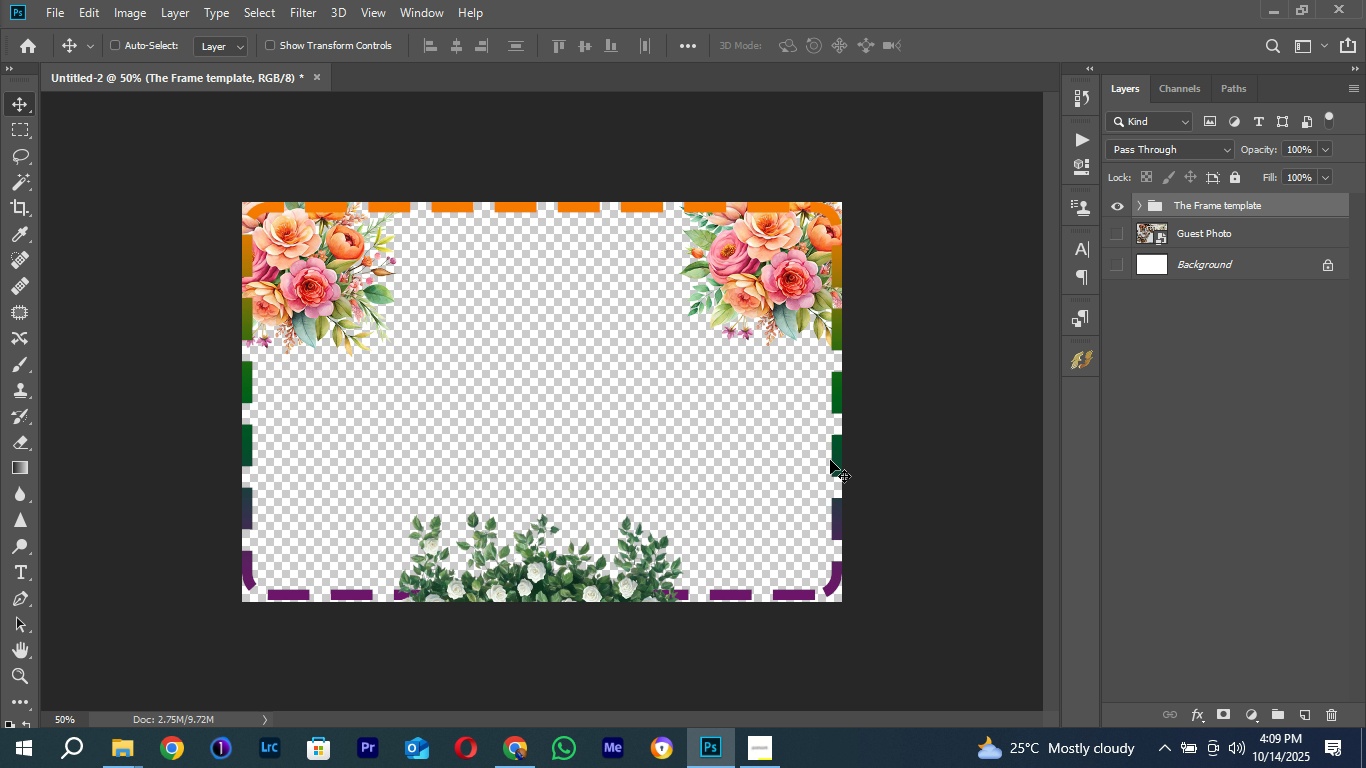 
key(Control+Equal)
 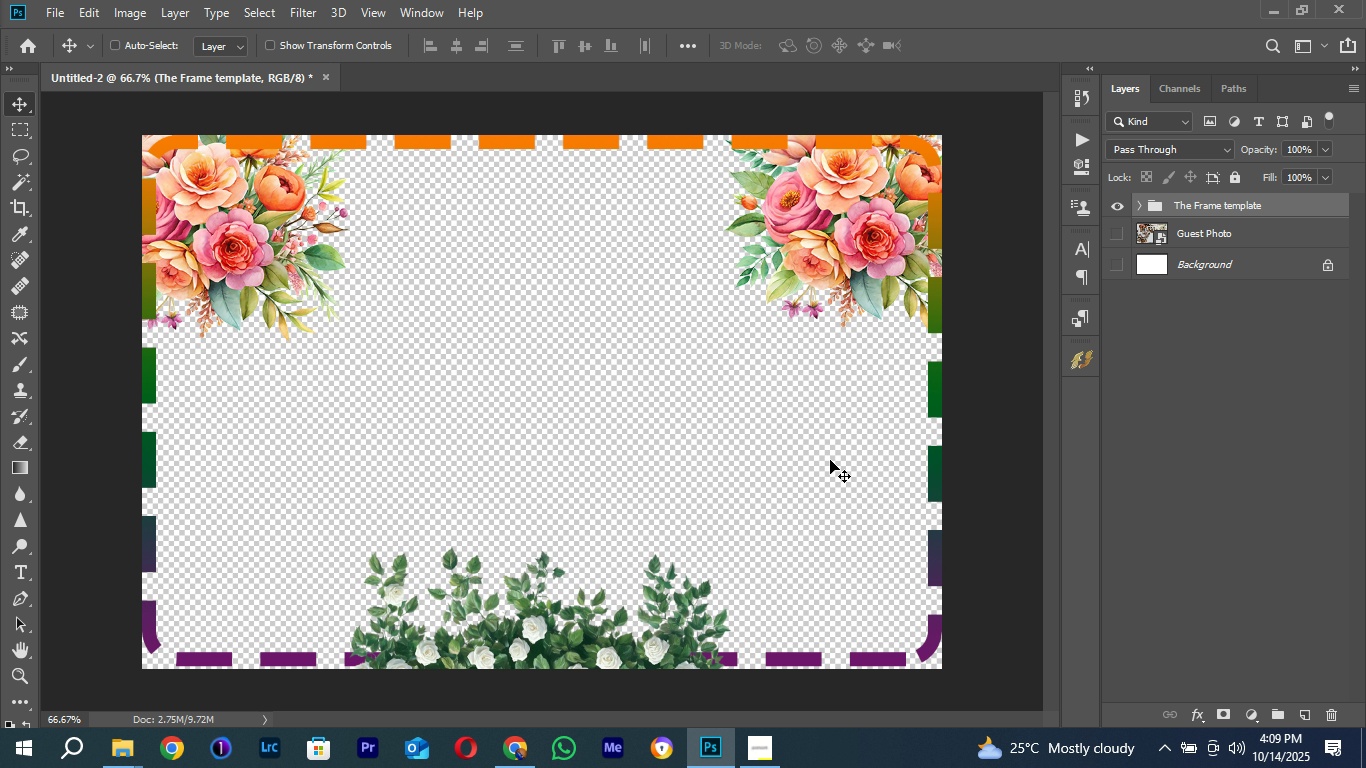 
key(Control+Equal)
 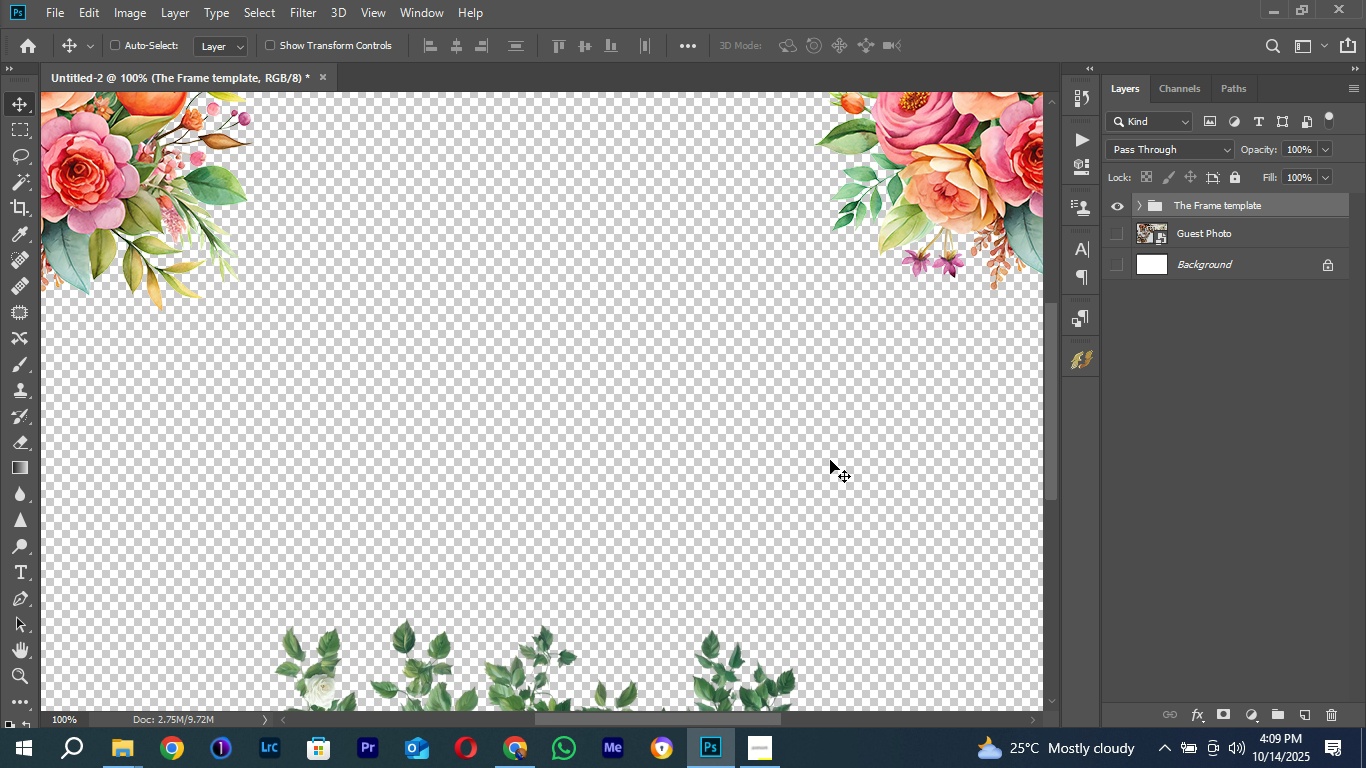 
key(Control+Minus)
 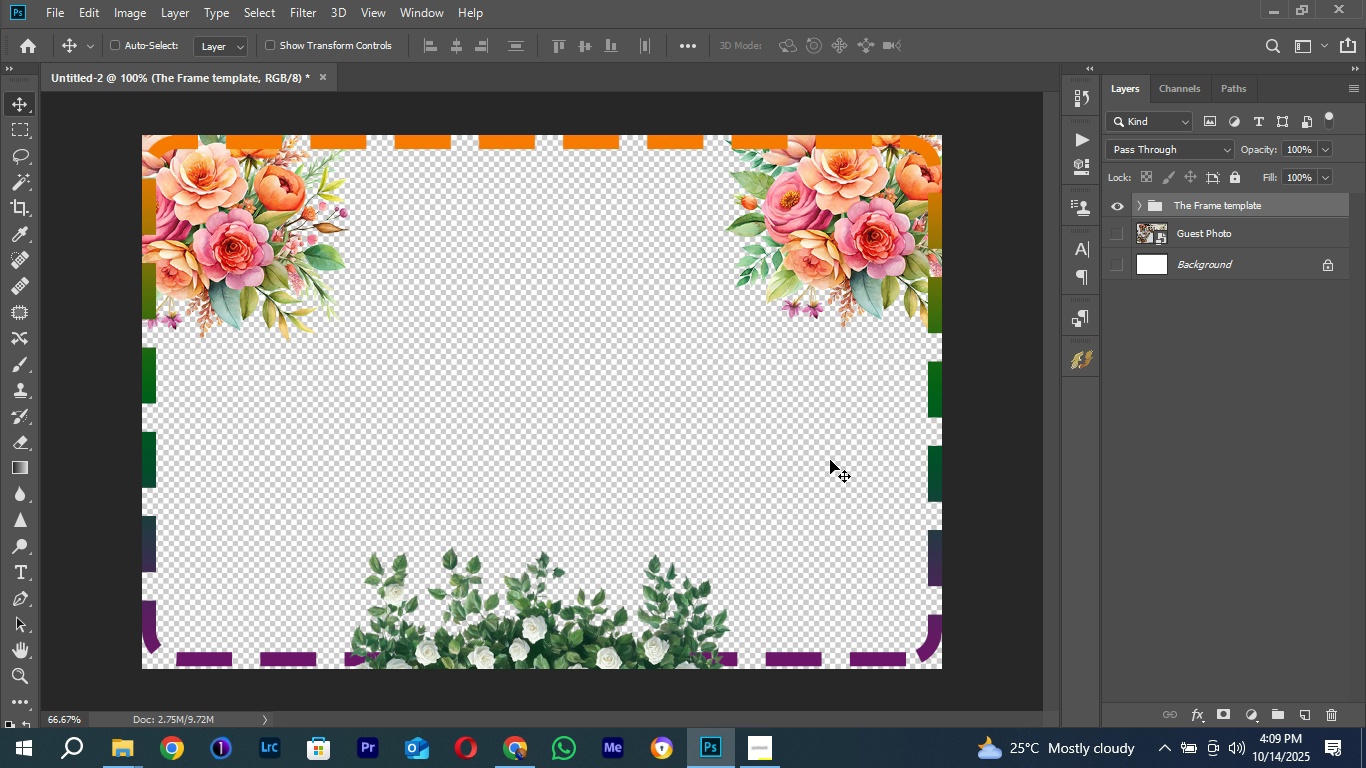 
key(Control+Minus)
 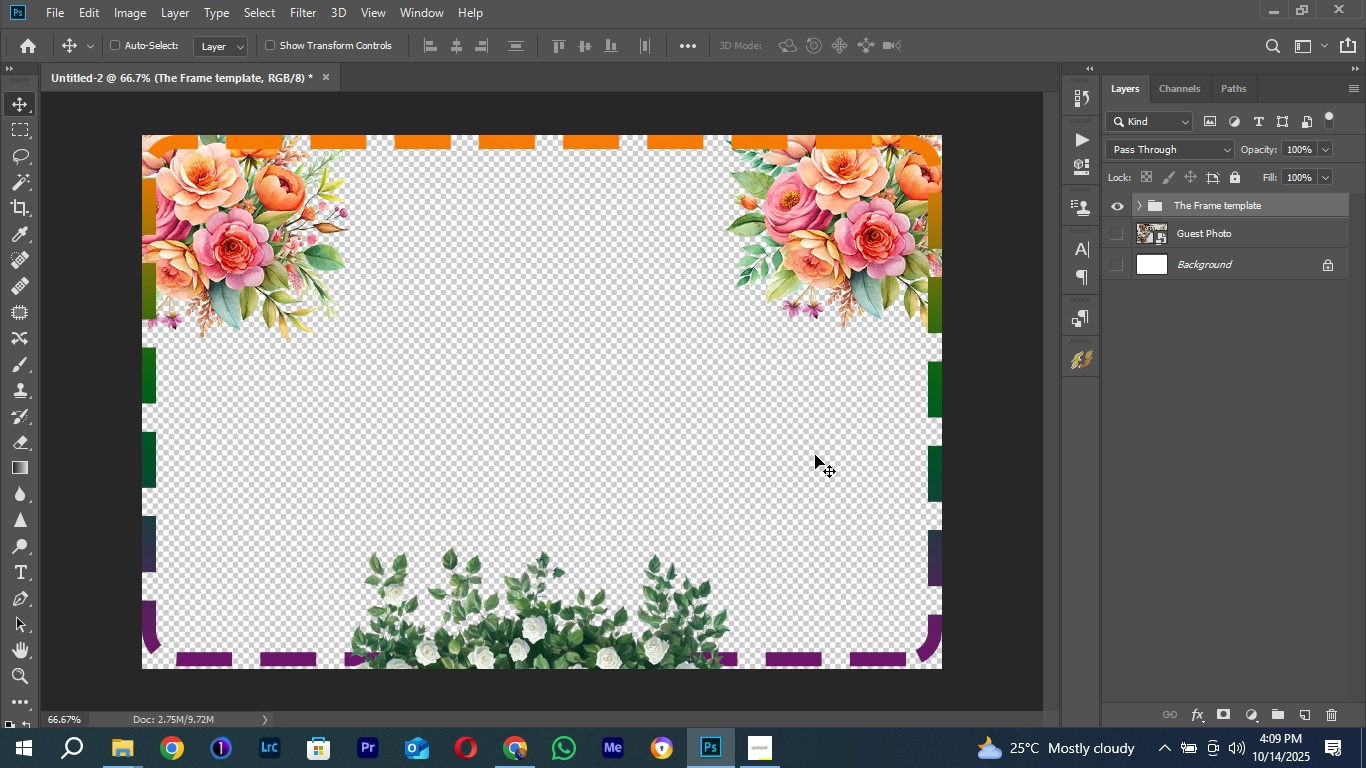 
key(Control+Minus)
 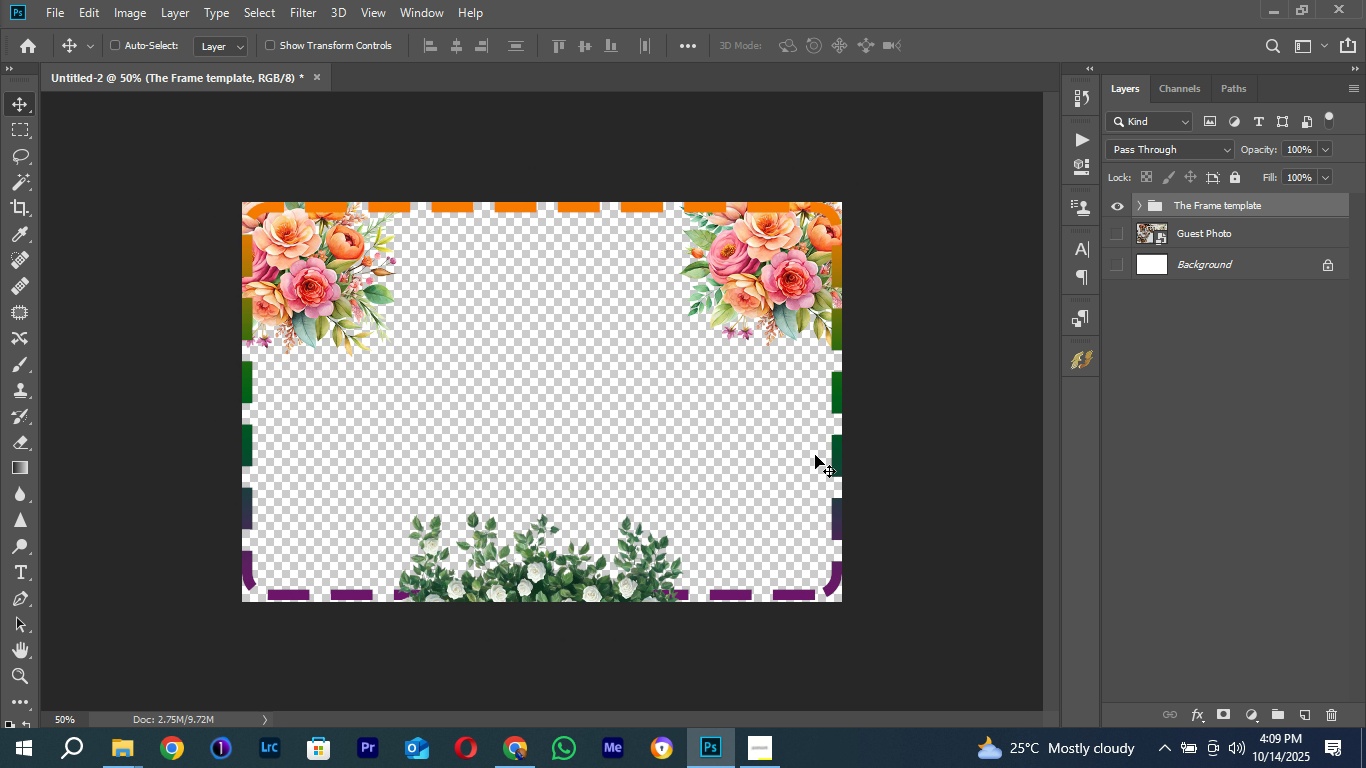 
key(Control+Minus)
 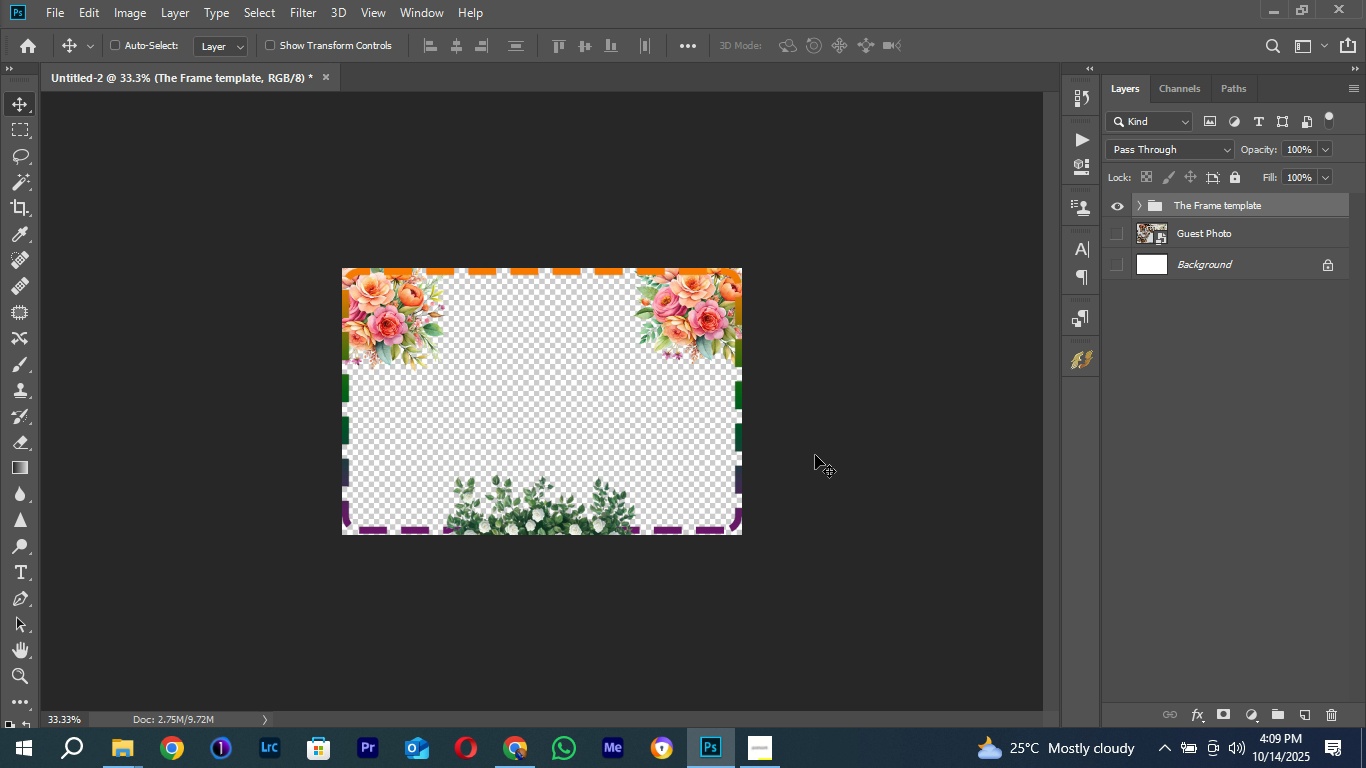 
key(Control+Equal)
 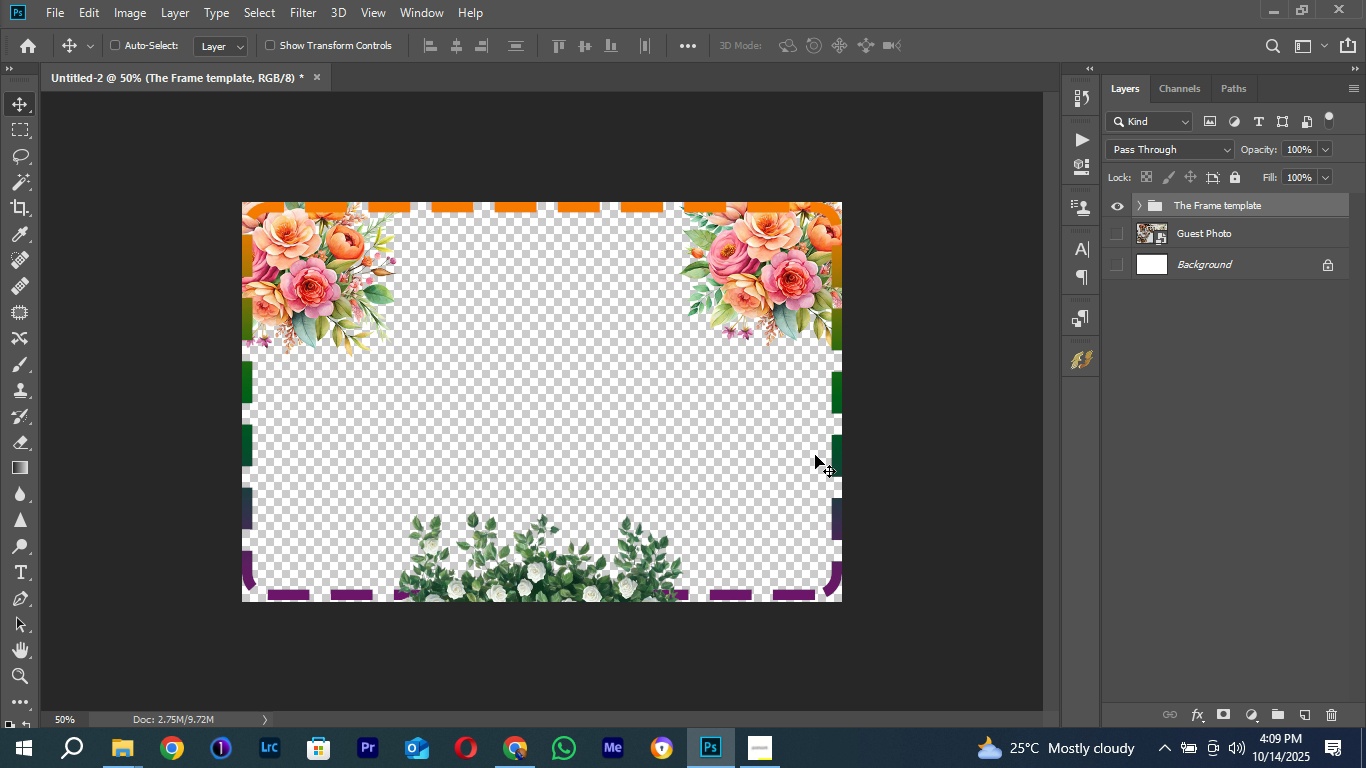 
key(Control+Equal)
 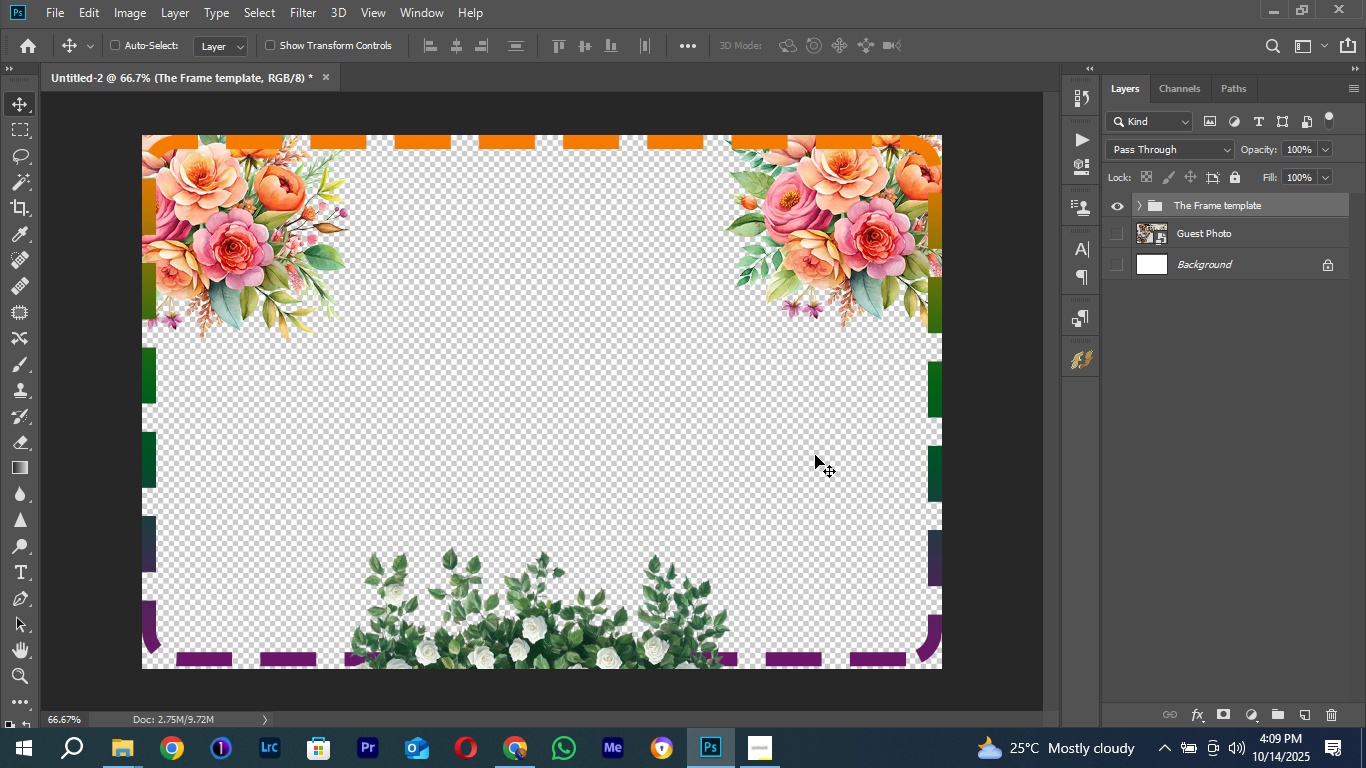 
key(Control+Minus)
 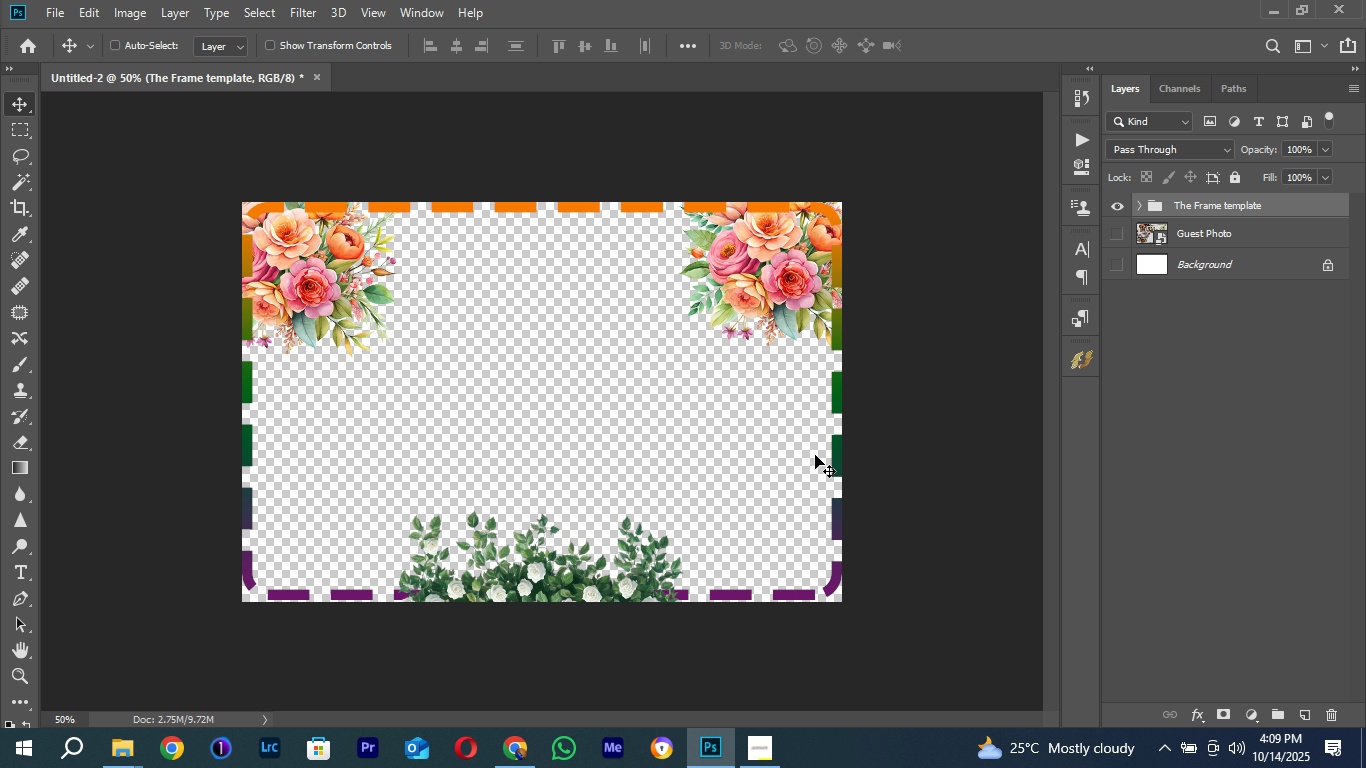 
key(Control+Equal)
 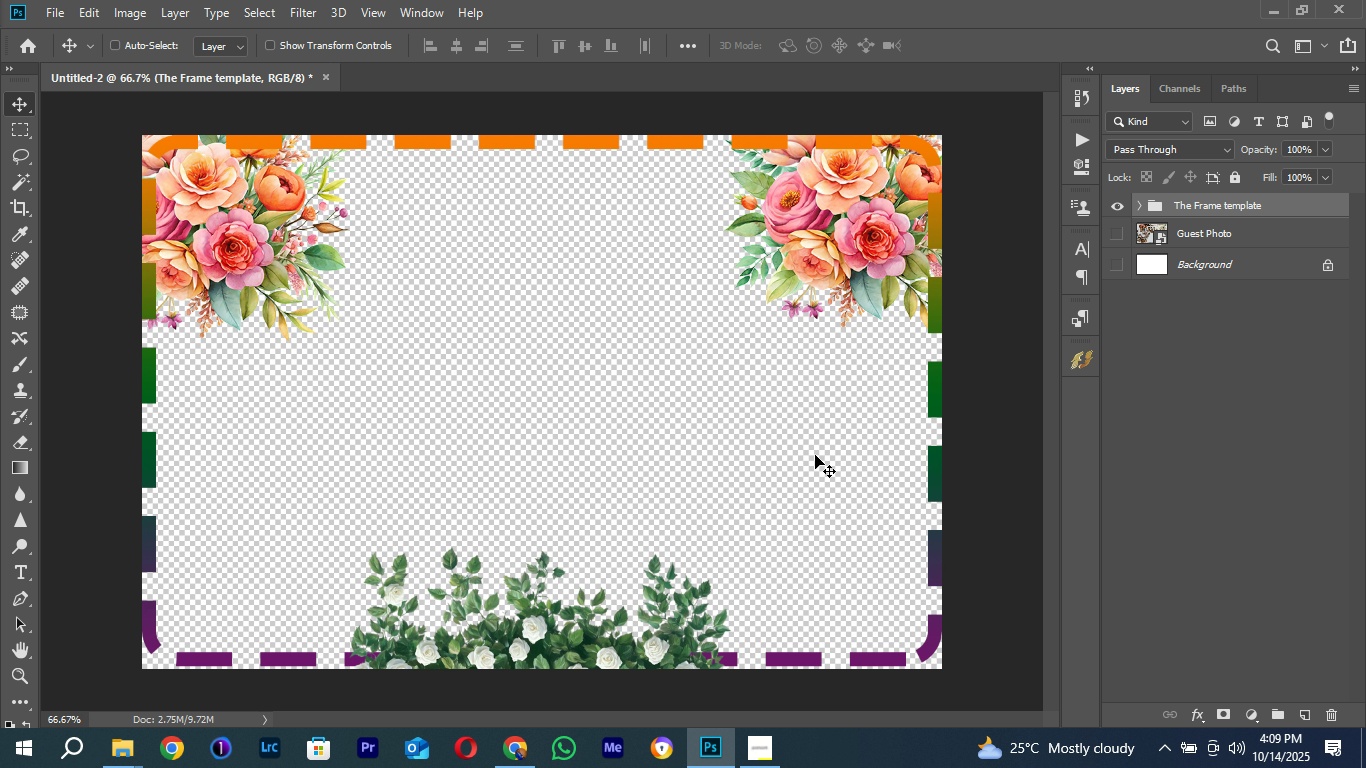 
key(Control+Equal)
 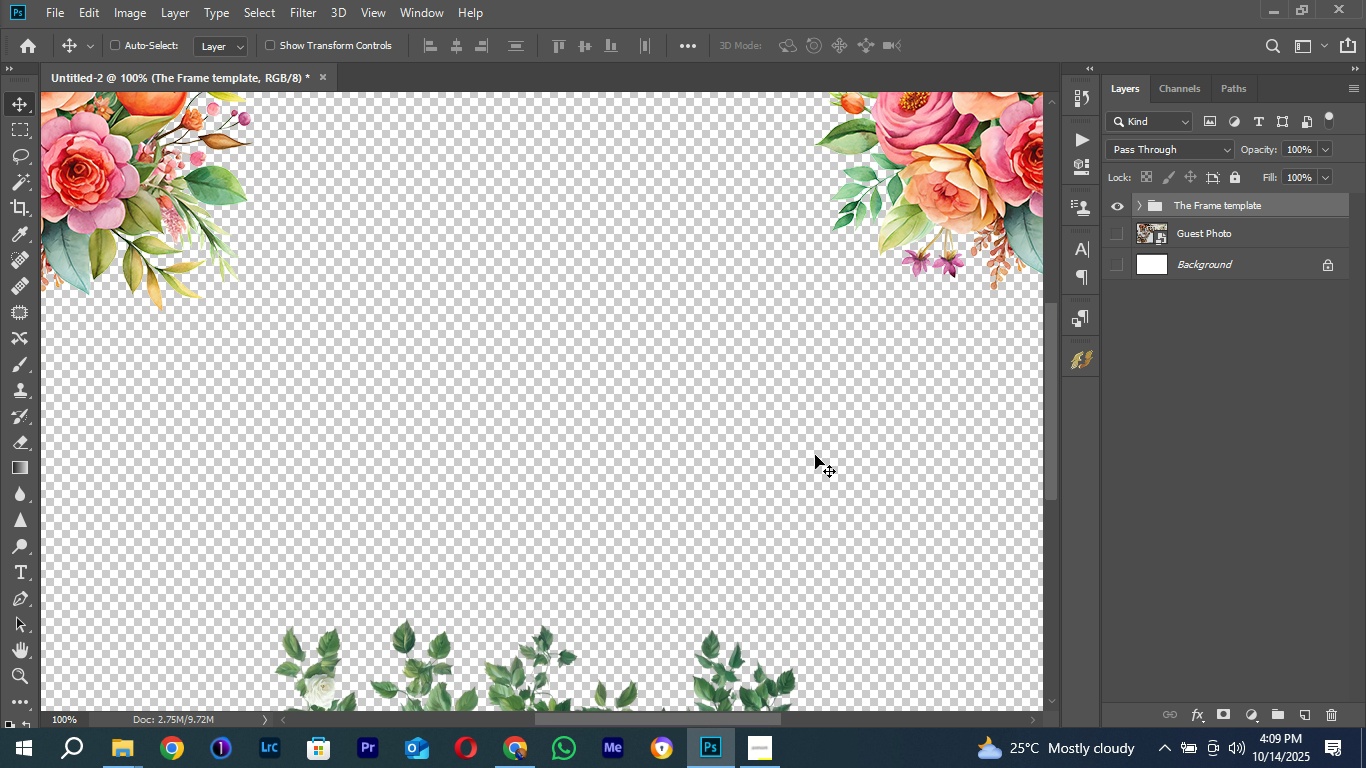 
key(Control+Minus)
 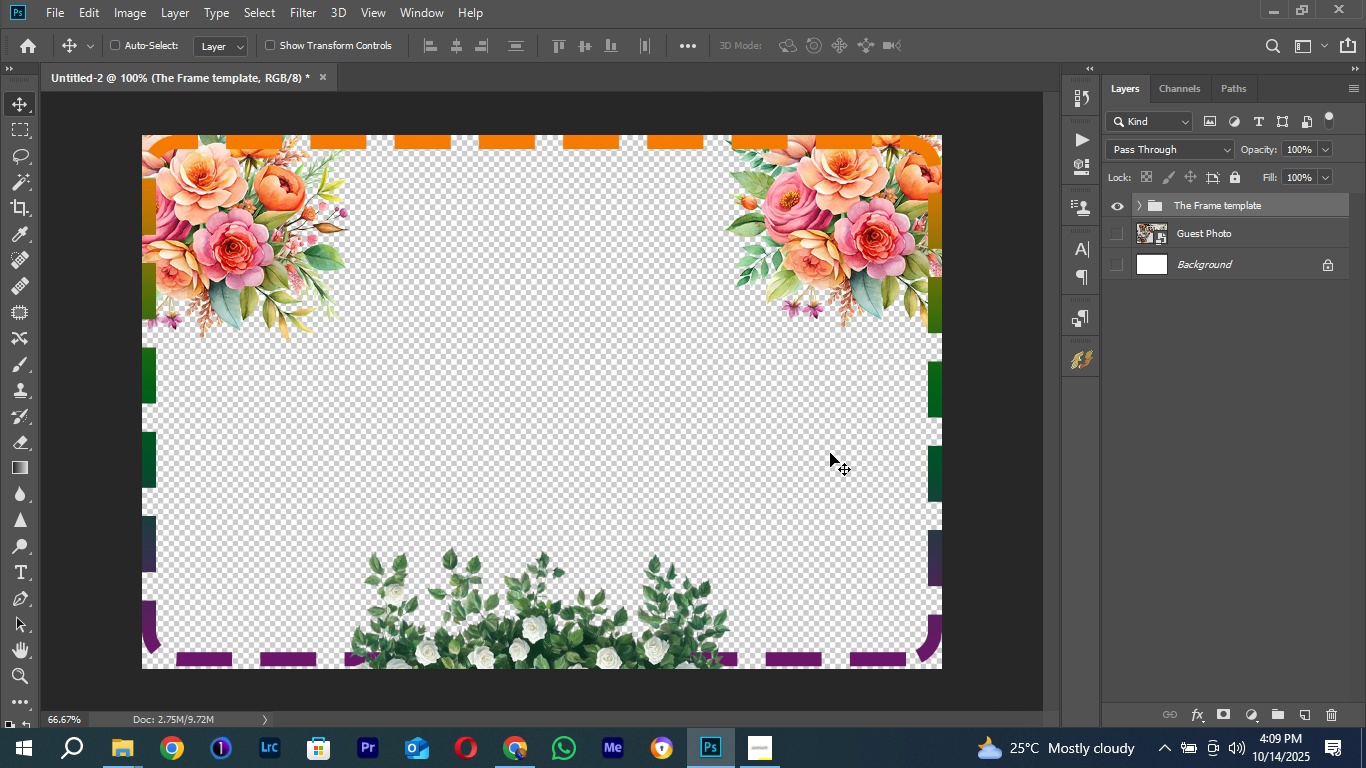 
key(Control+Minus)
 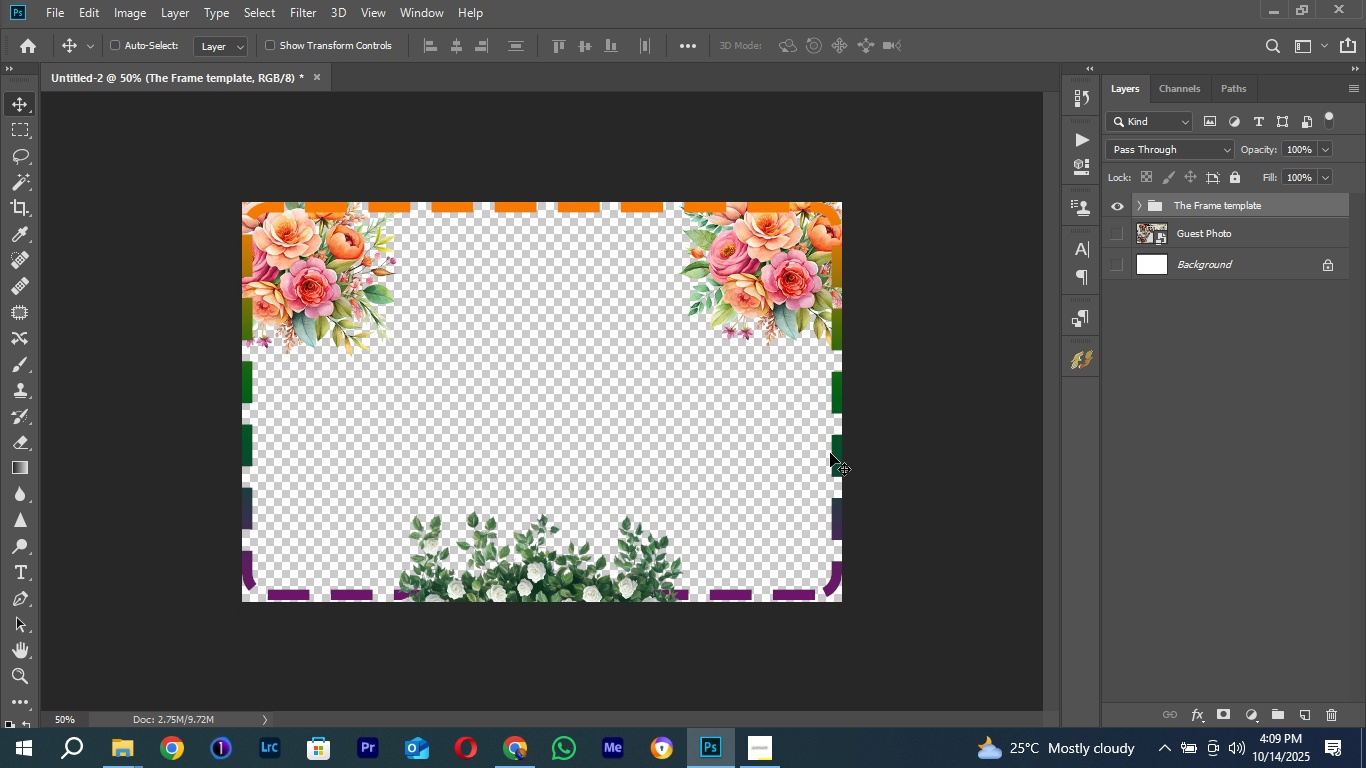 
key(Control+Minus)
 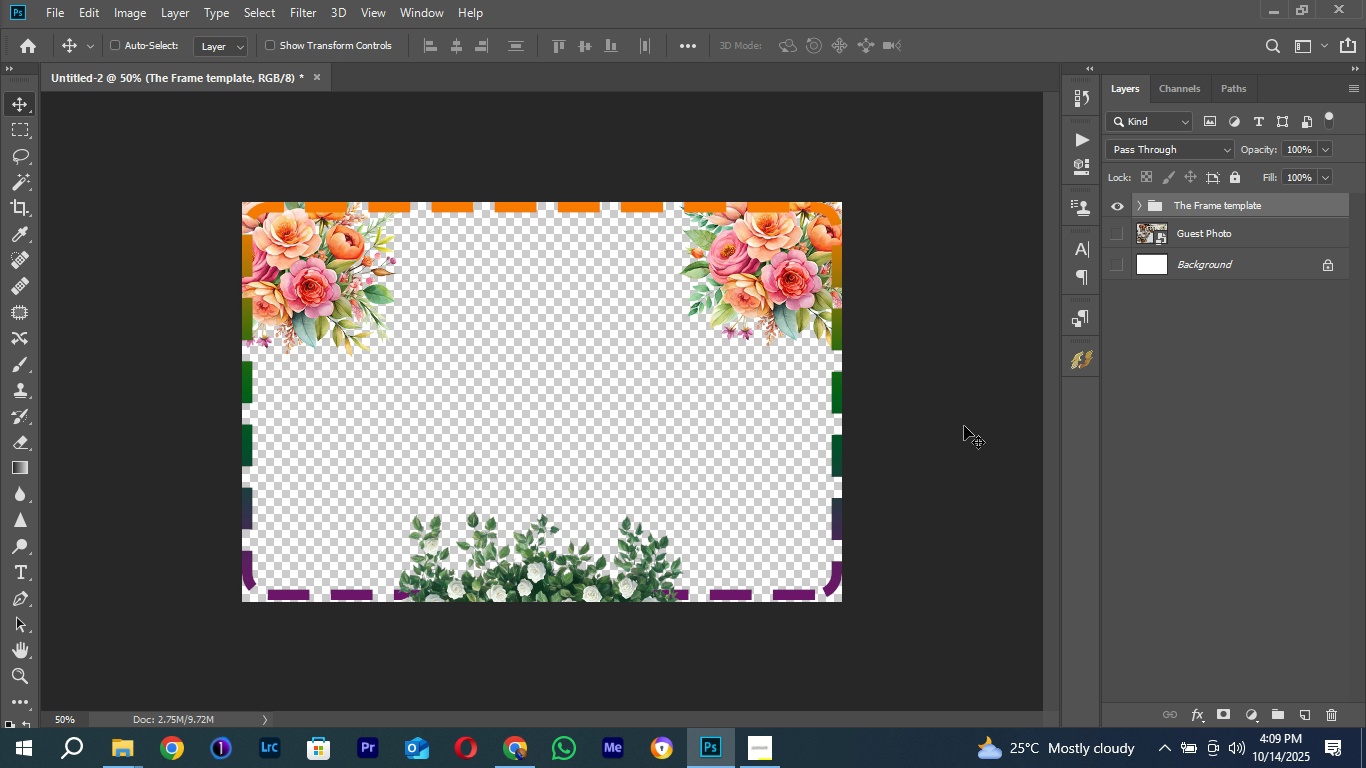 
key(Control+Equal)
 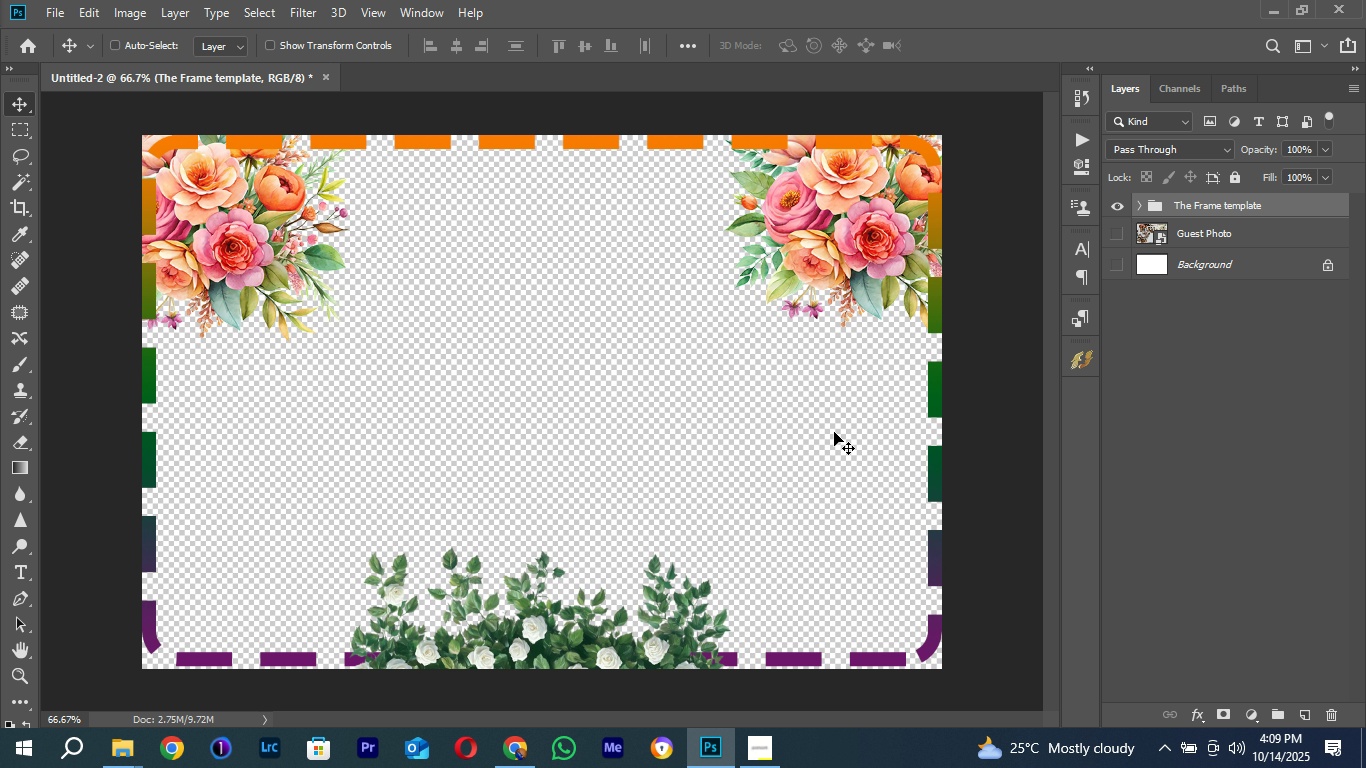 
key(Control+Minus)
 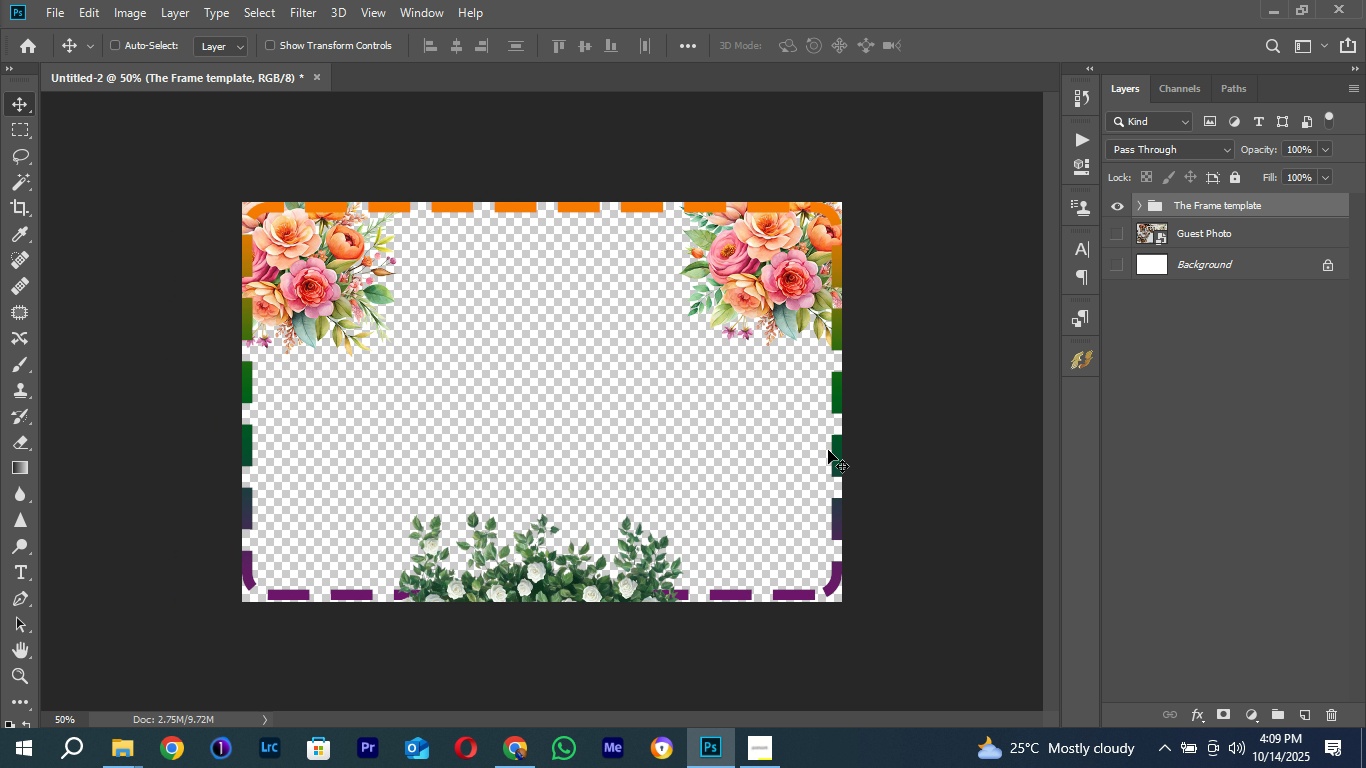 
key(Control+Equal)
 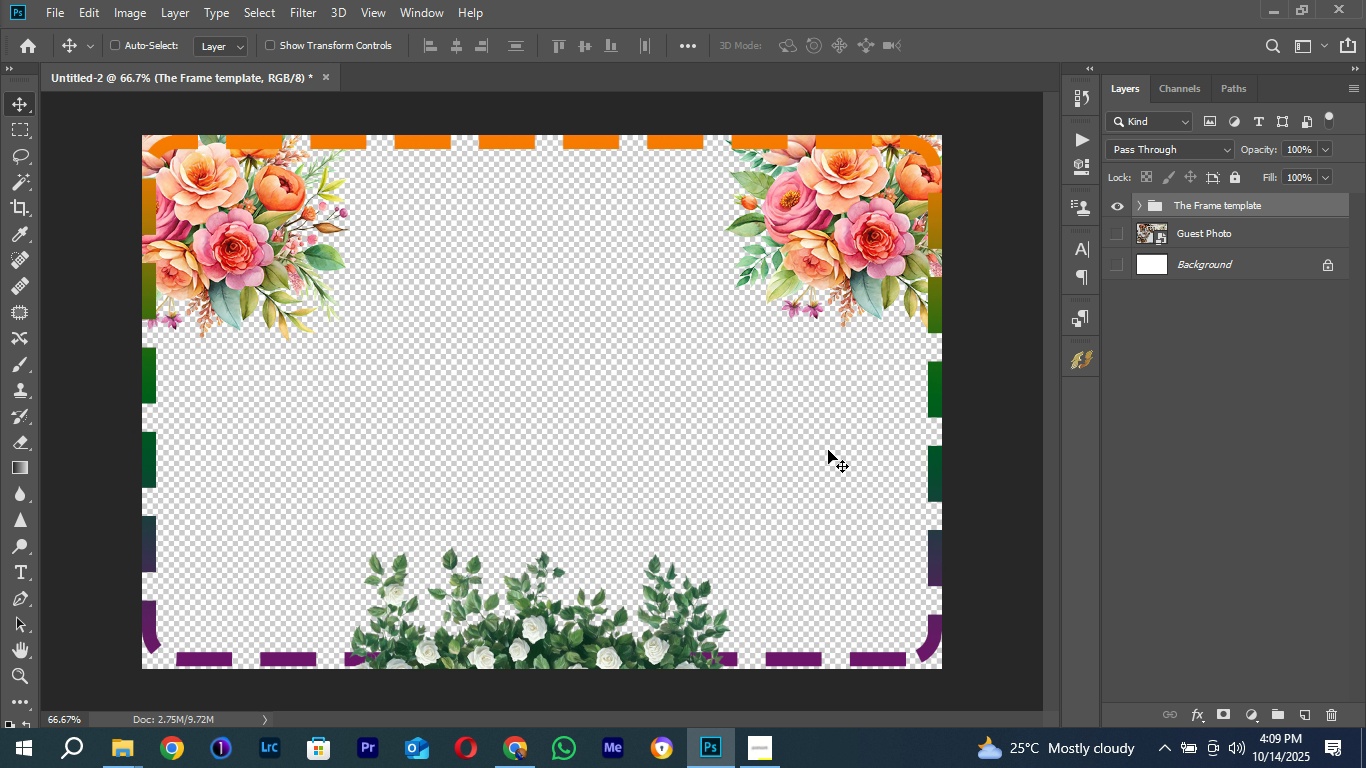 
key(Control+Minus)
 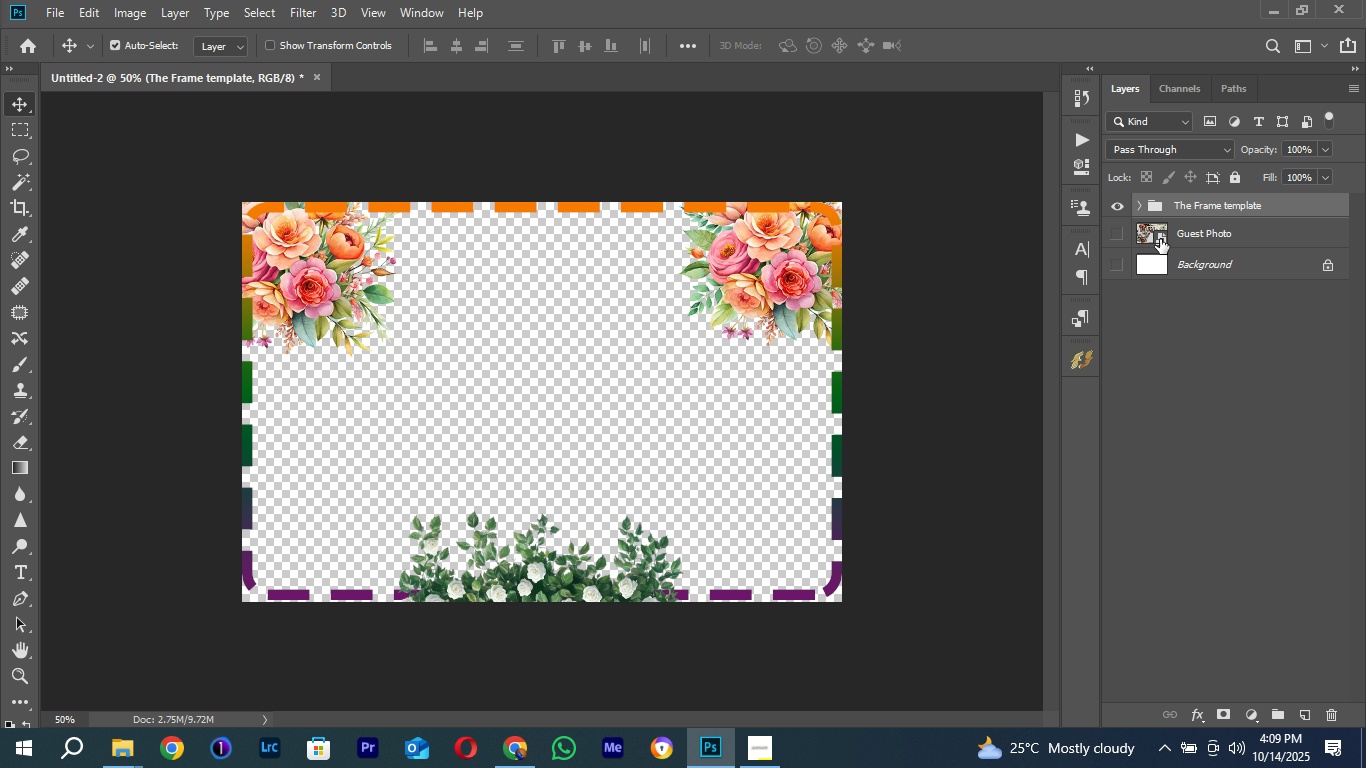 
double_click([1160, 239])
 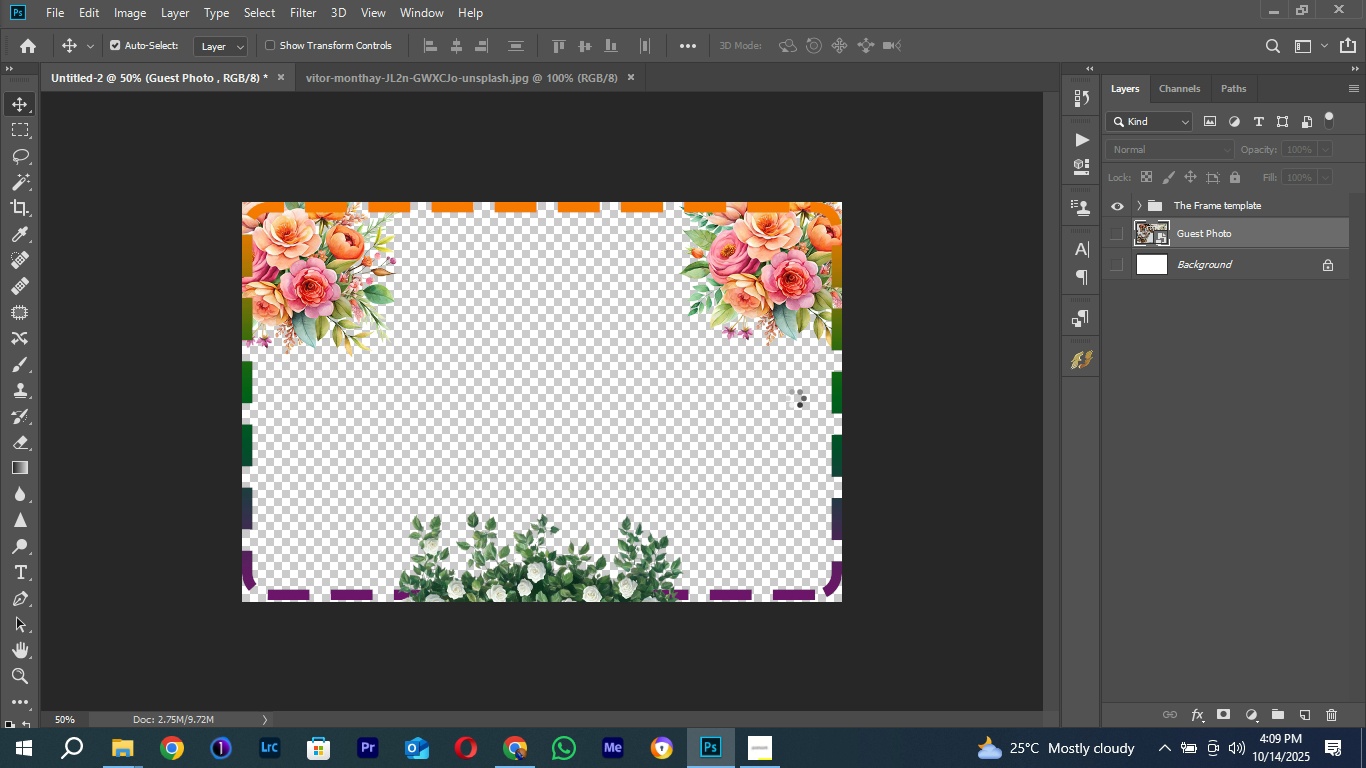 
wait(13.22)
 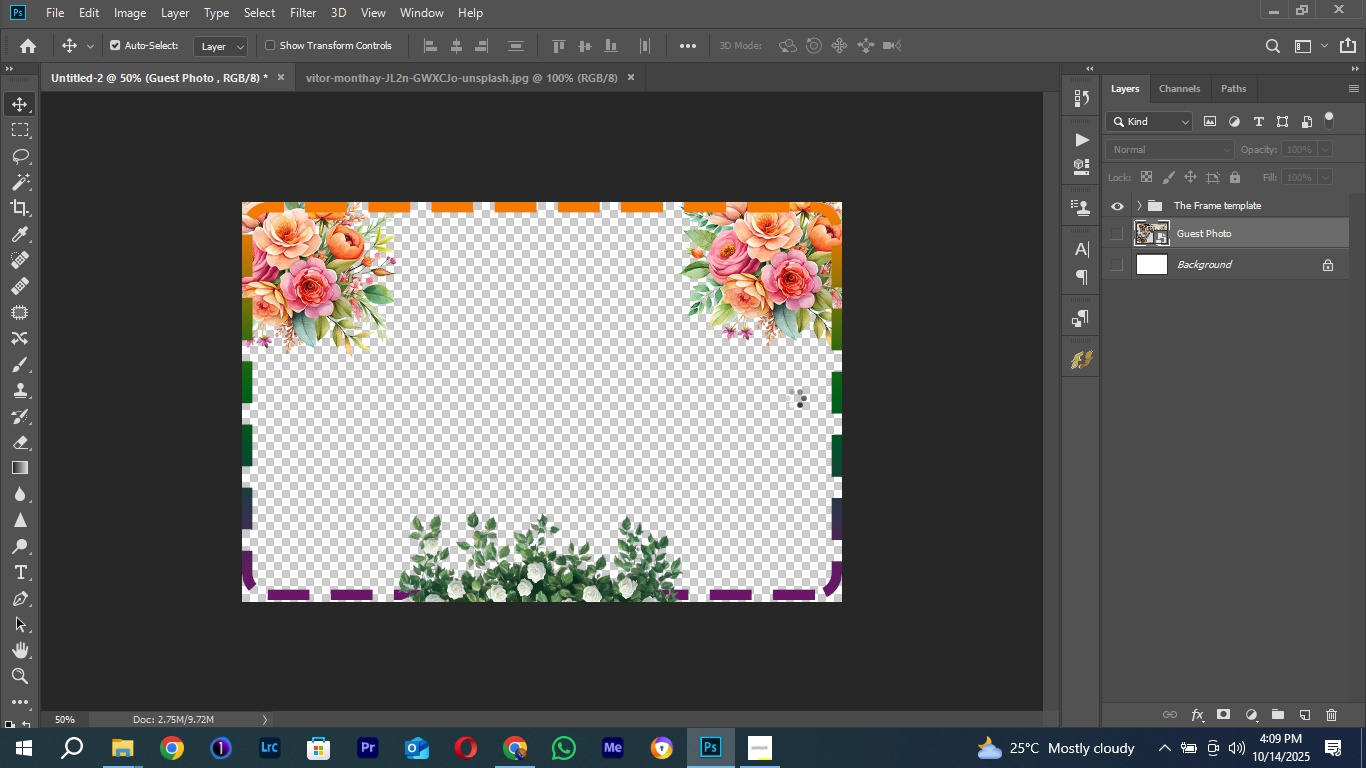 
mouse_move([143, 753])
 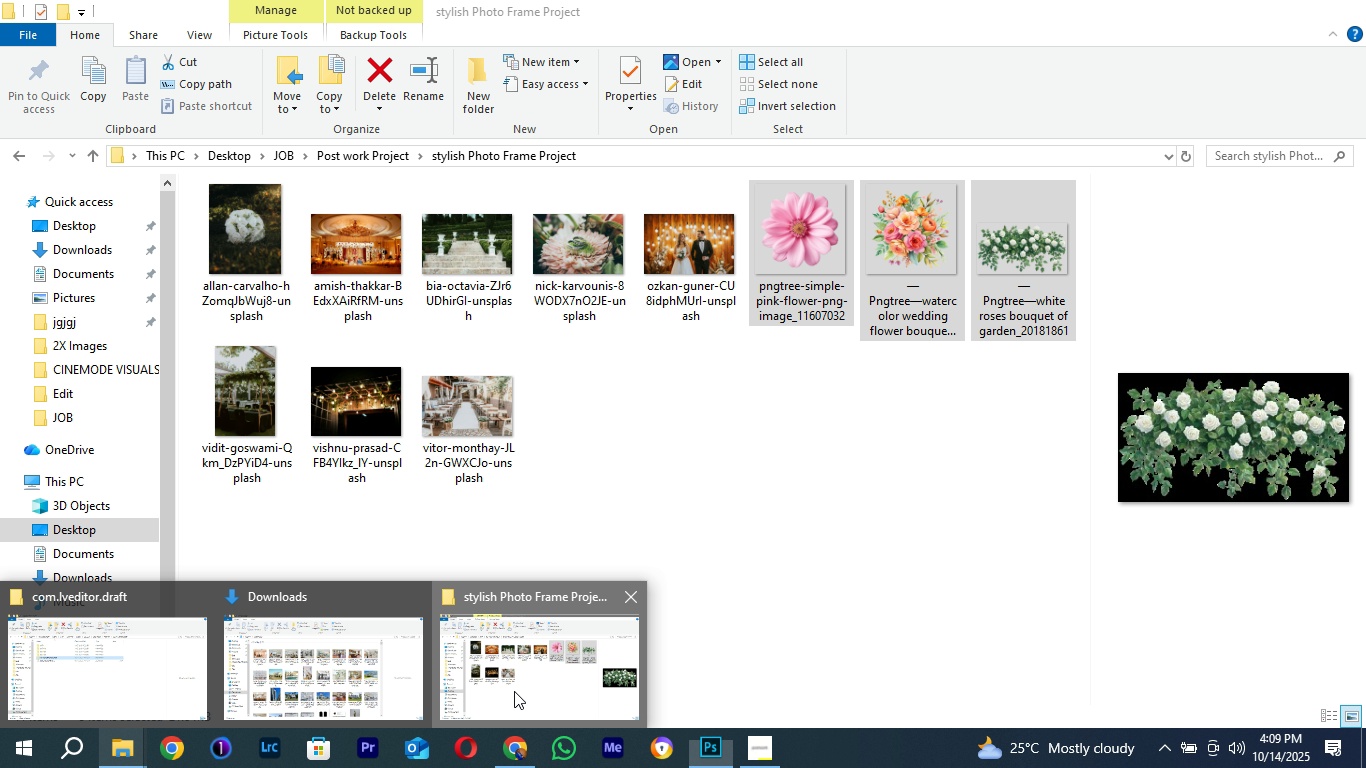 
left_click([514, 691])
 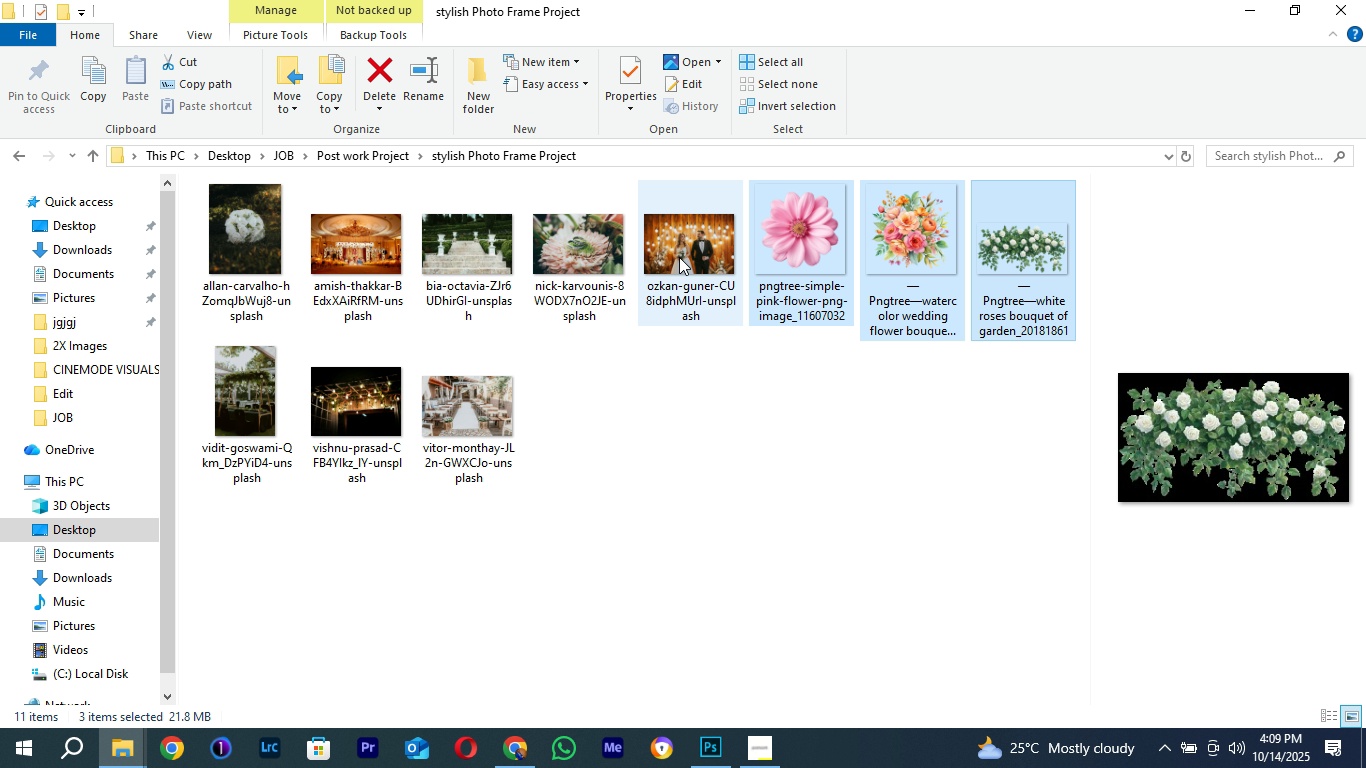 
left_click([681, 254])
 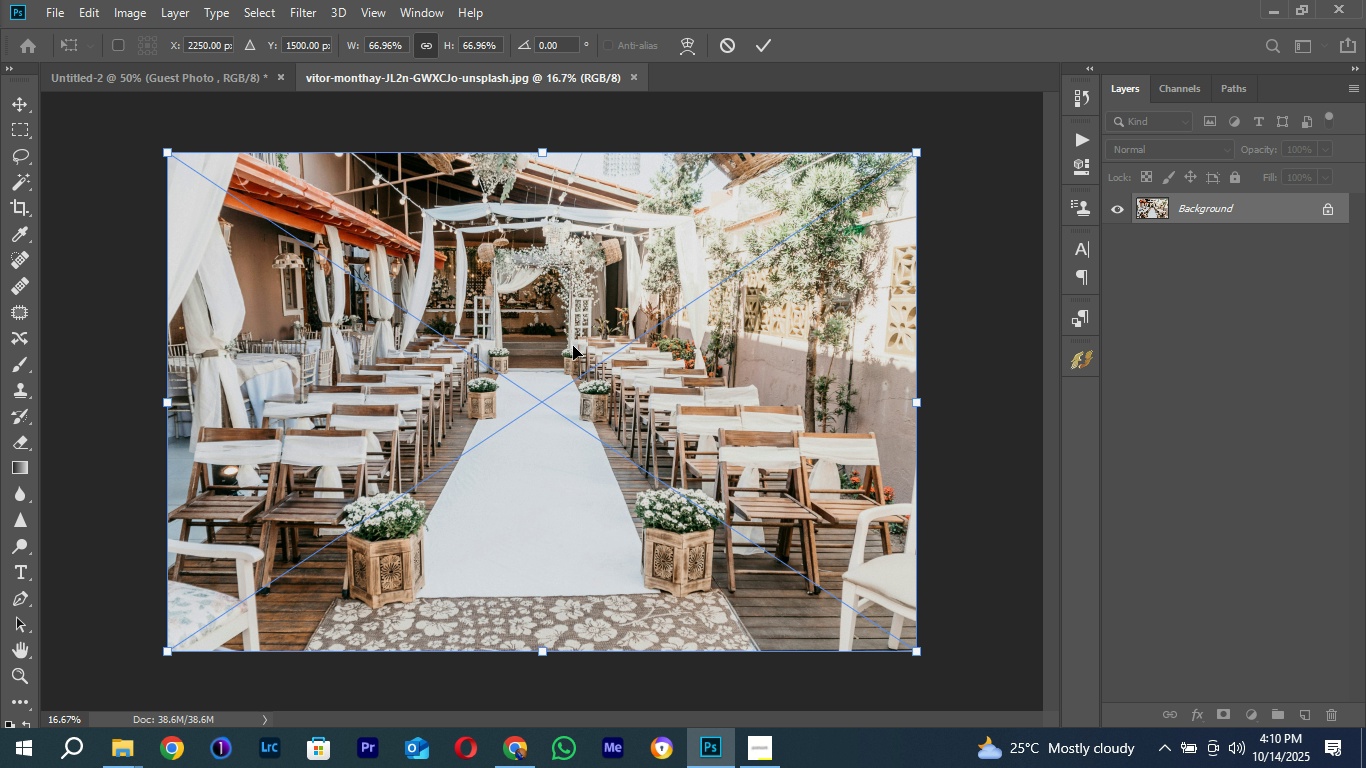 
wait(42.14)
 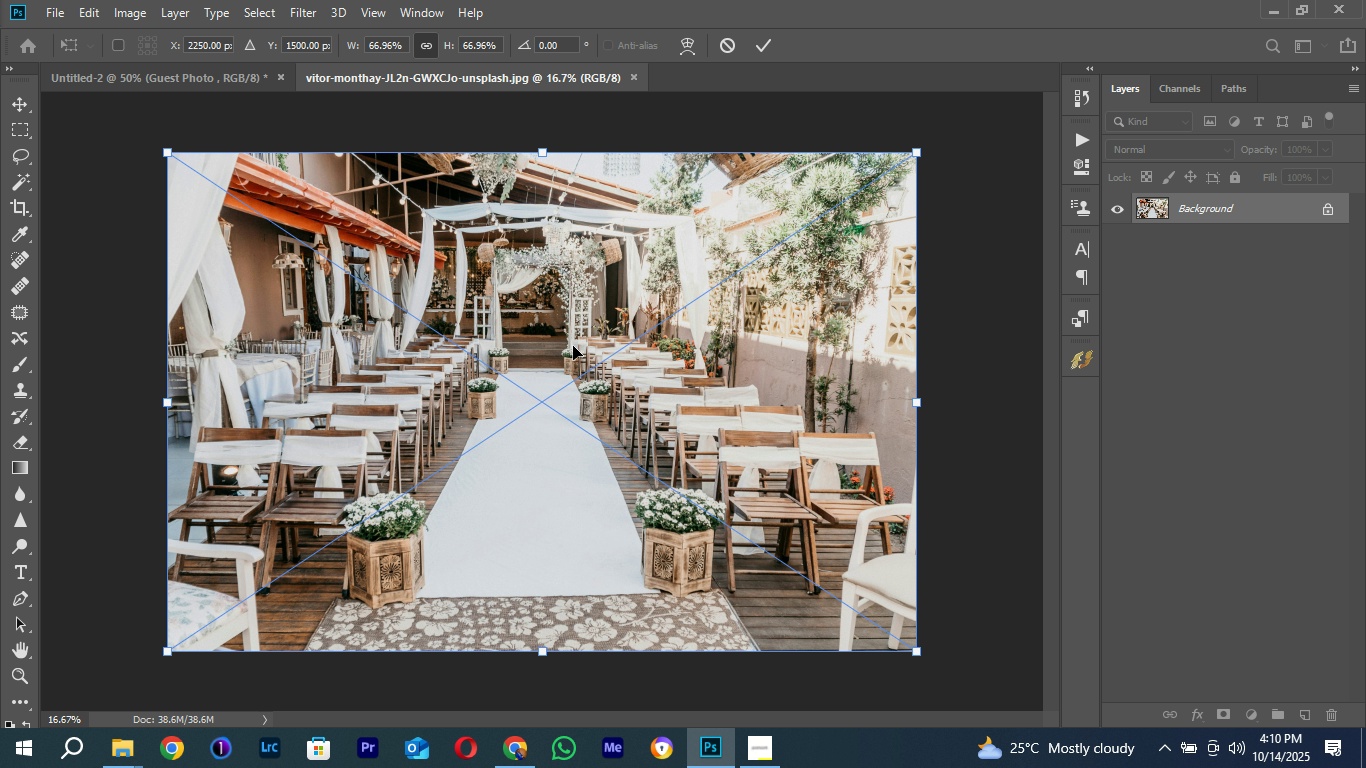 
left_click([767, 50])
 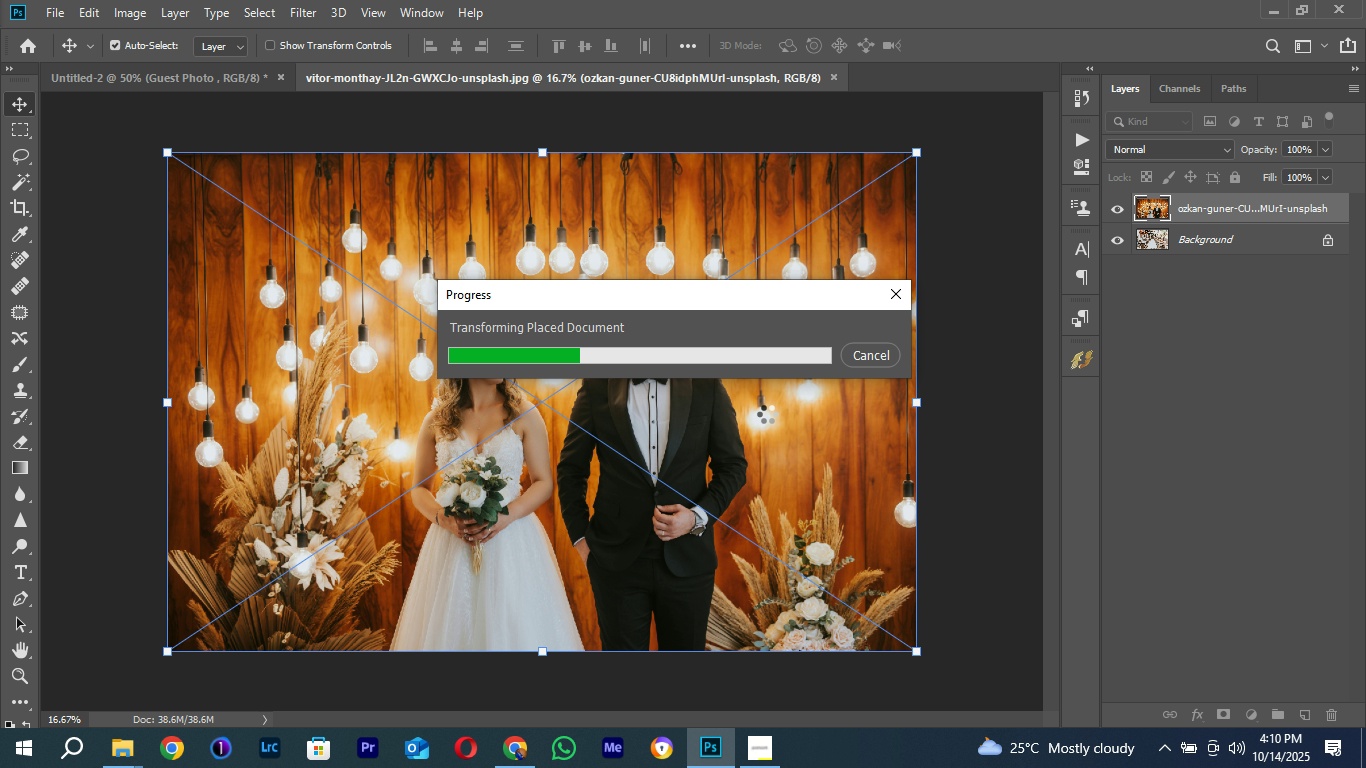 
wait(20.44)
 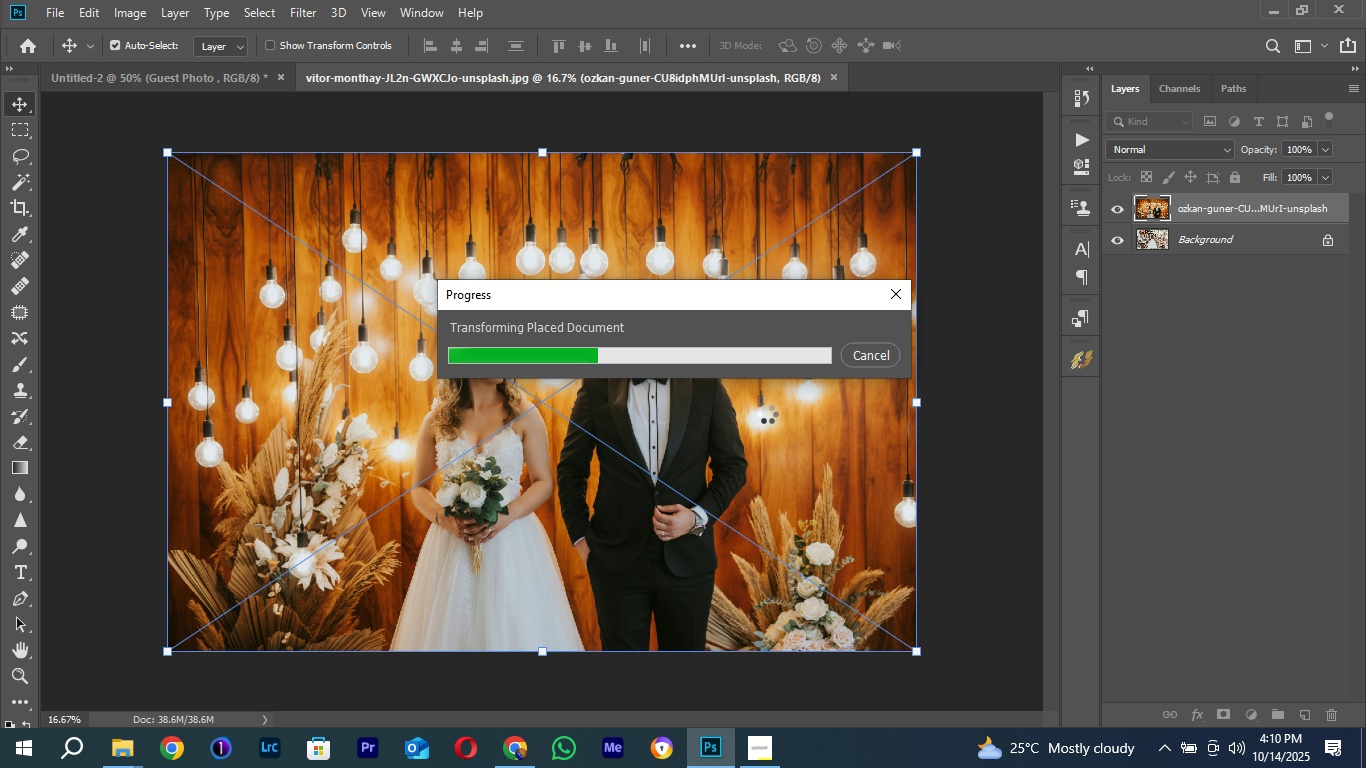 
key(Control+S)
 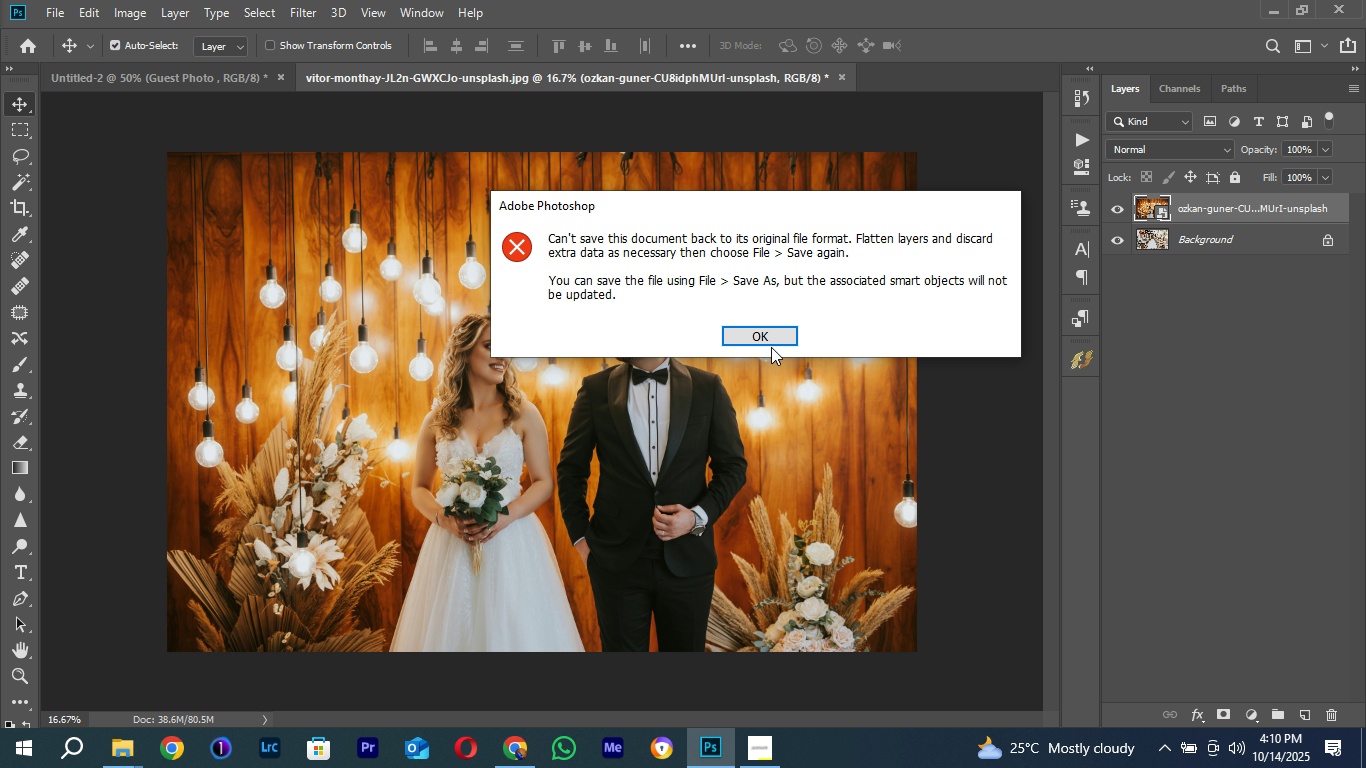 
left_click([771, 347])
 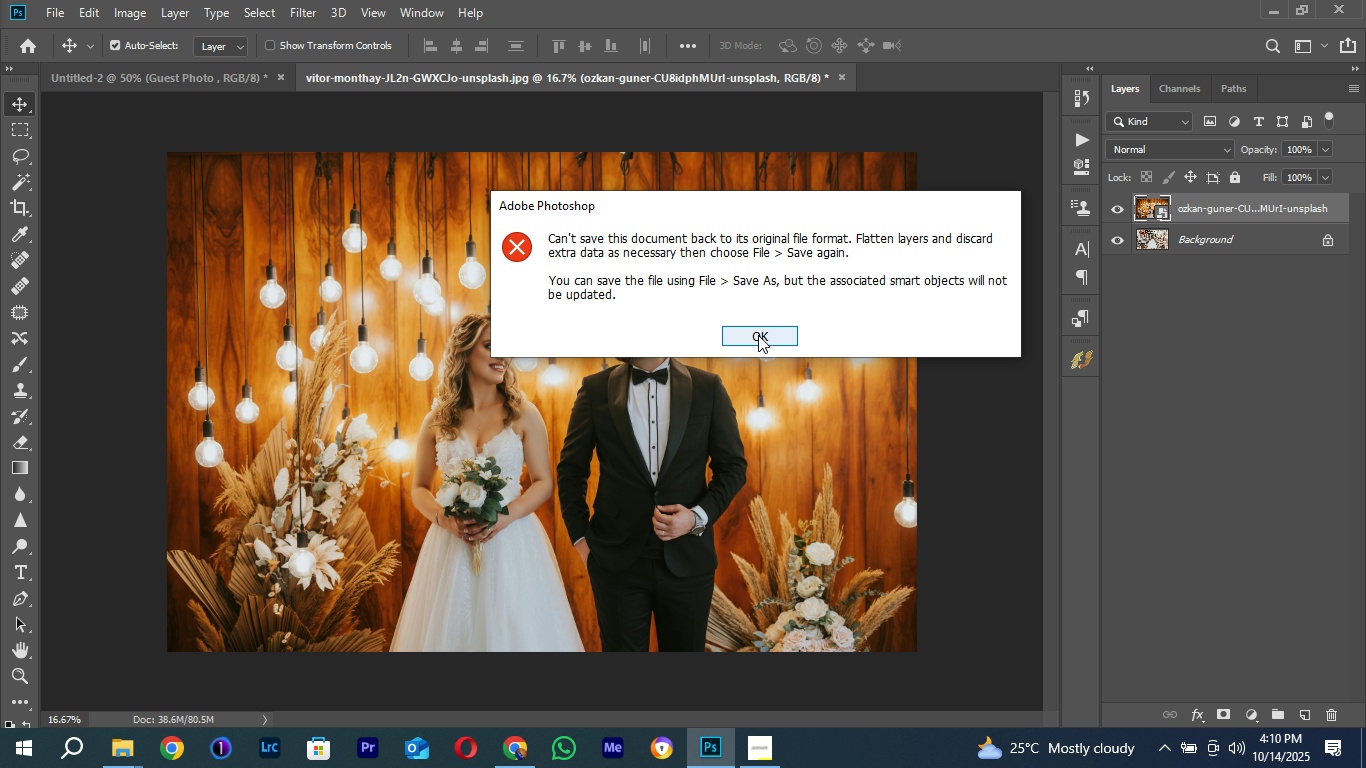 
left_click([758, 335])
 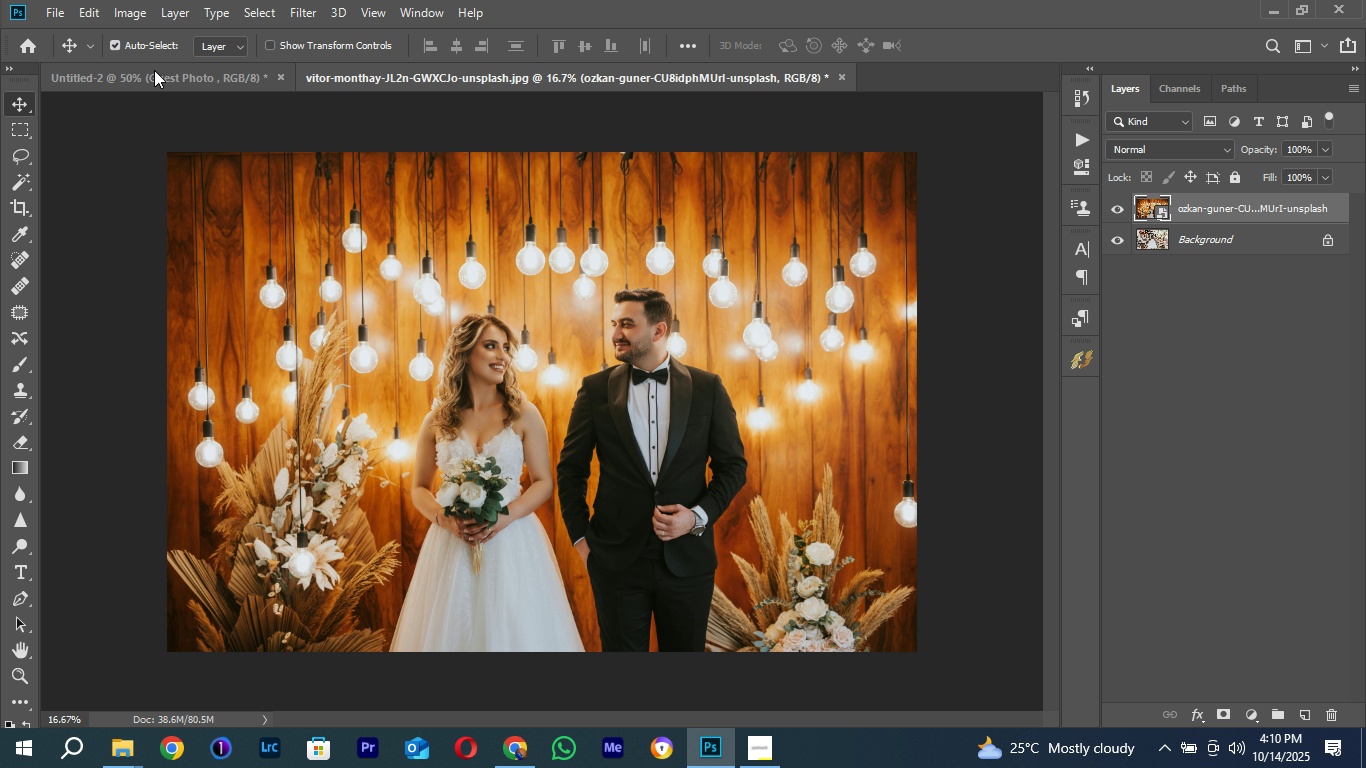 
left_click([154, 70])
 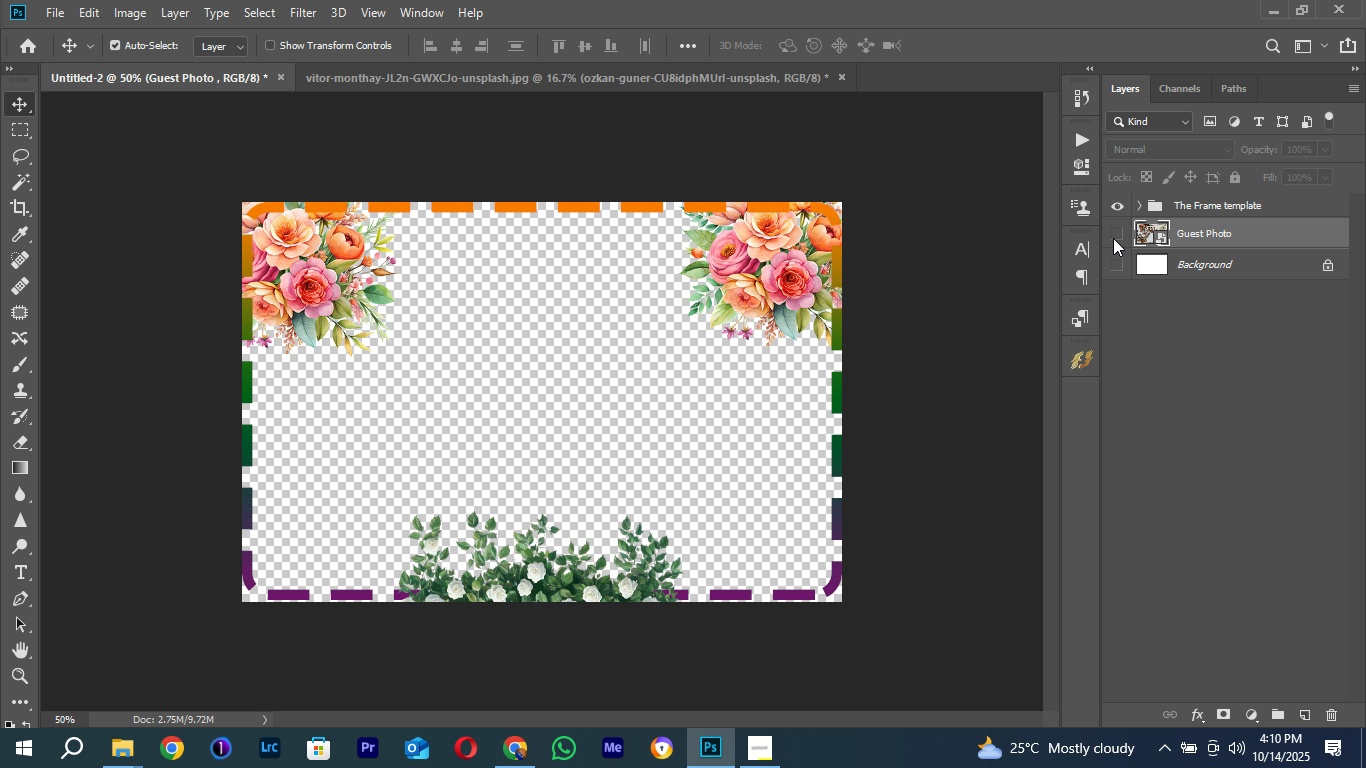 
left_click([1112, 234])
 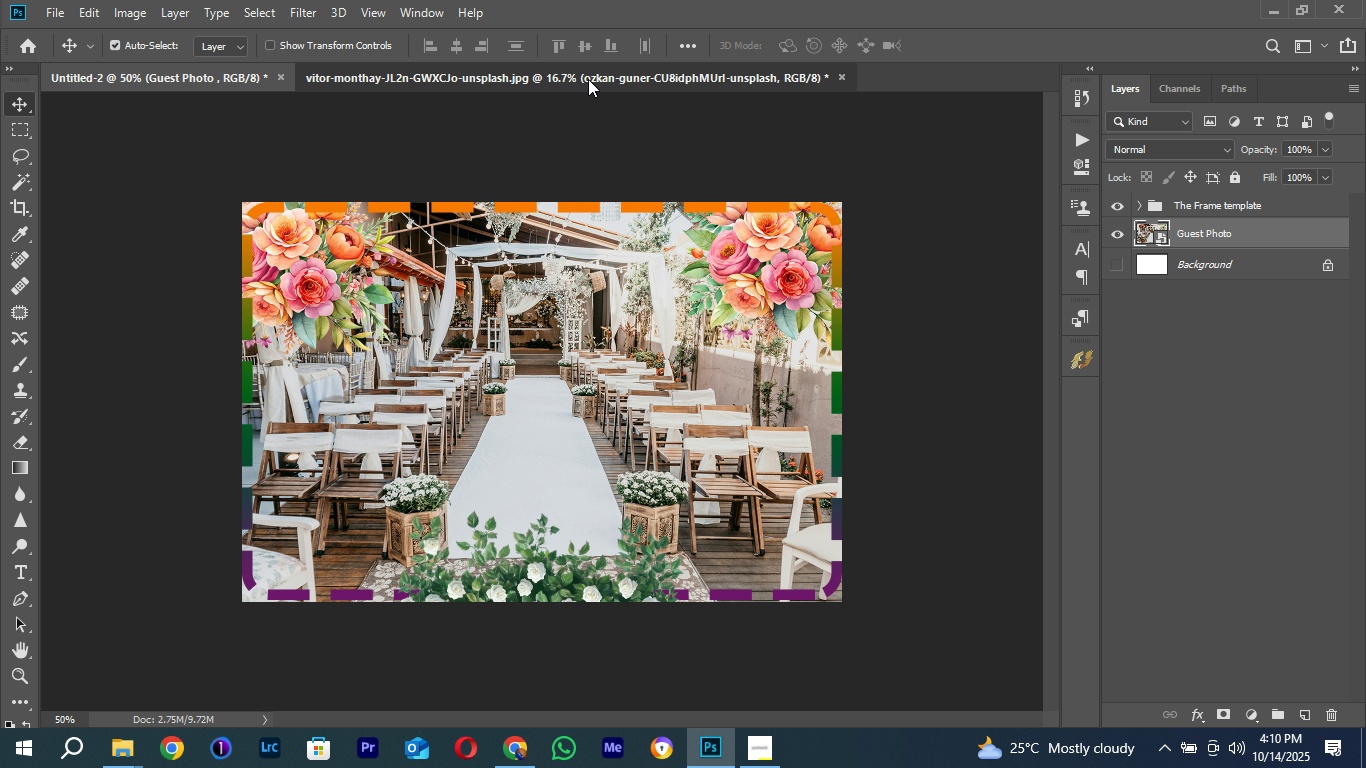 
left_click([588, 79])
 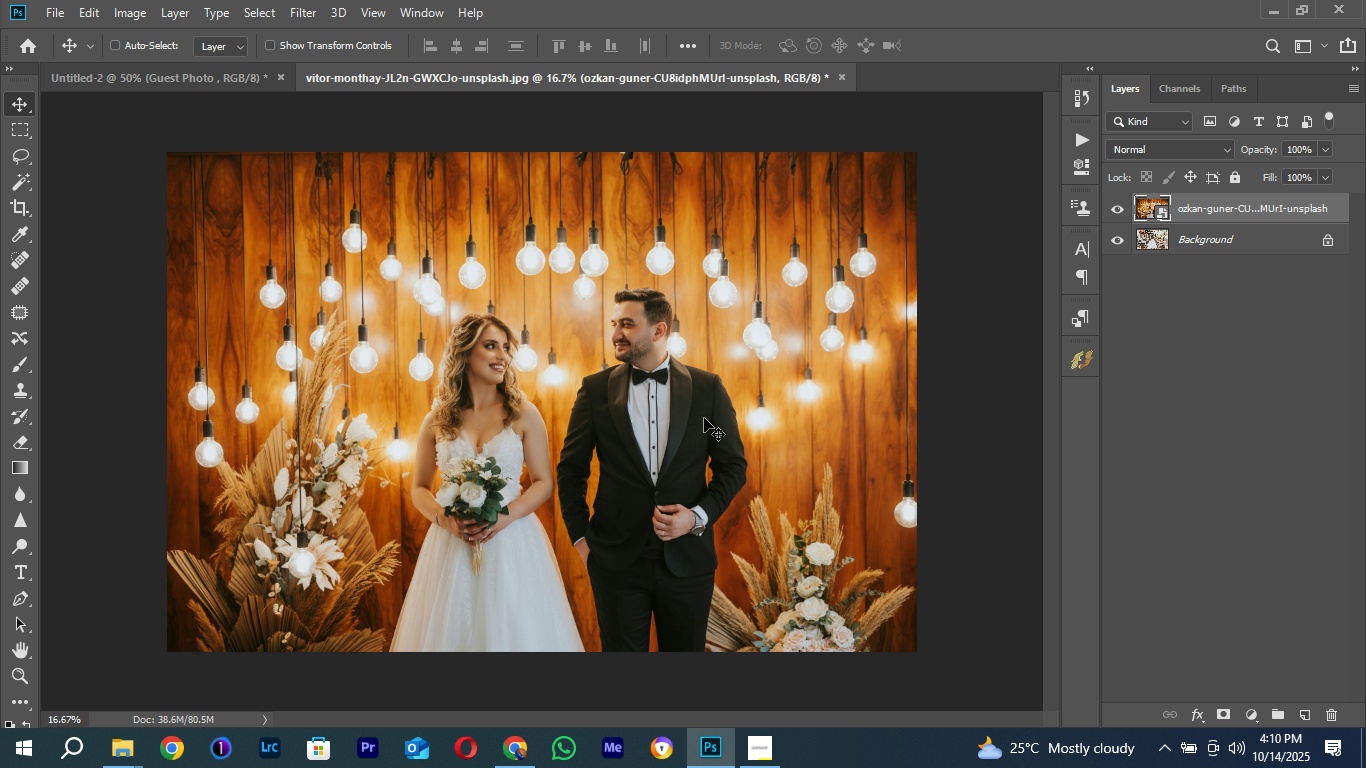 
key(Control+S)
 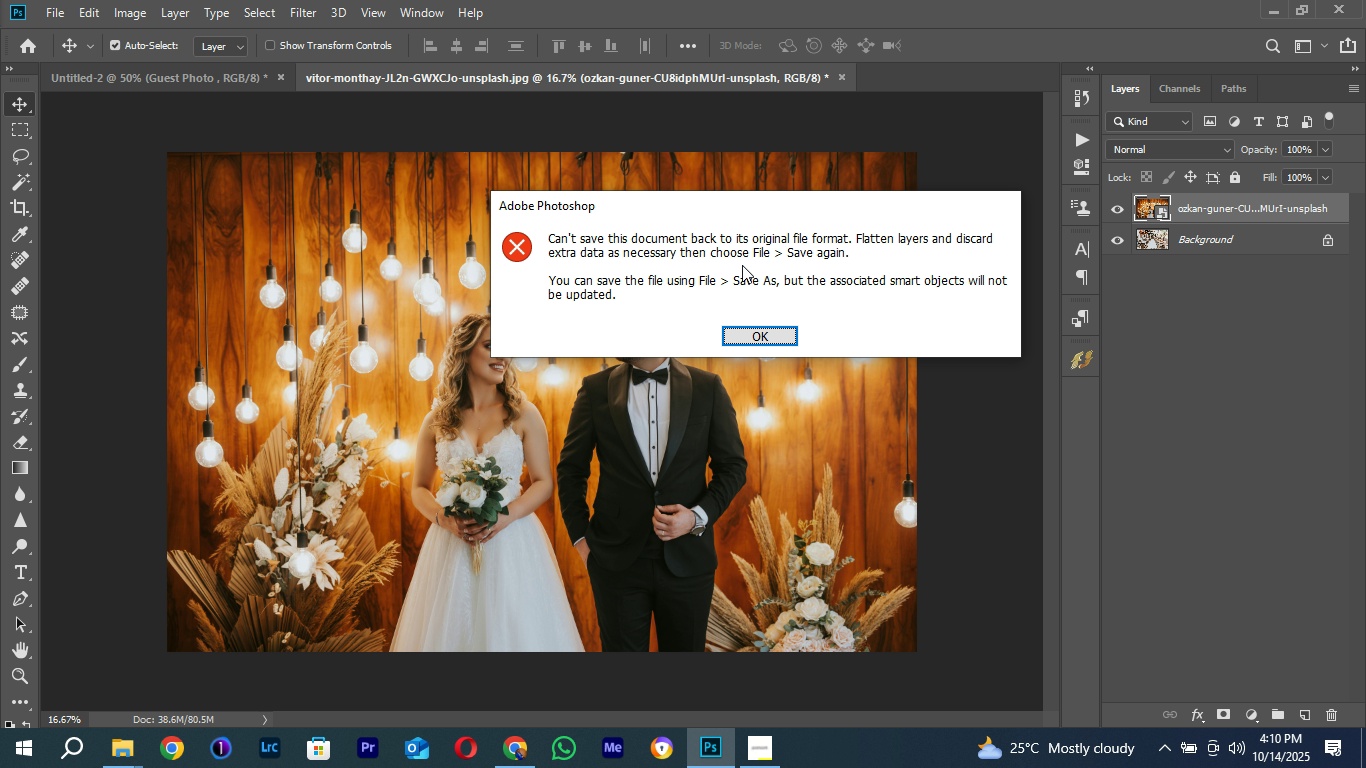 
wait(6.79)
 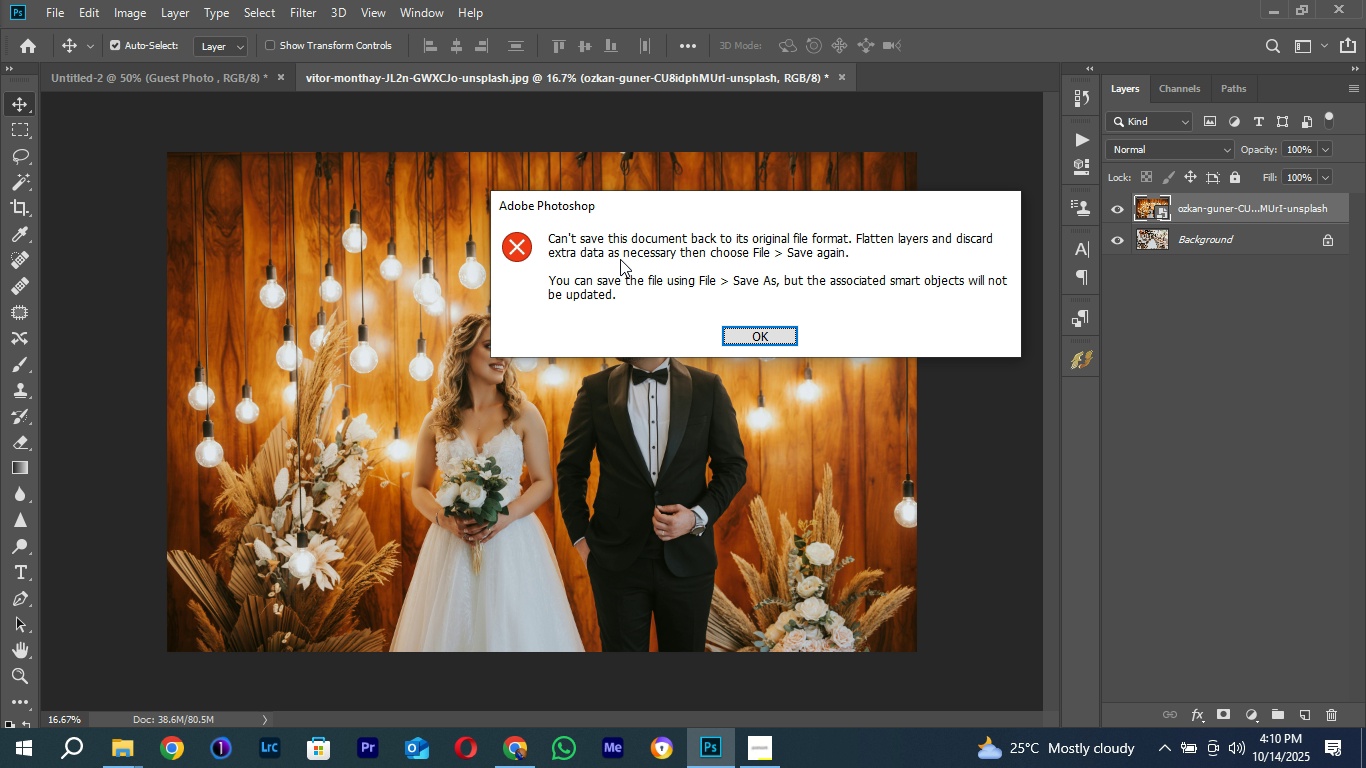 
left_click([751, 331])
 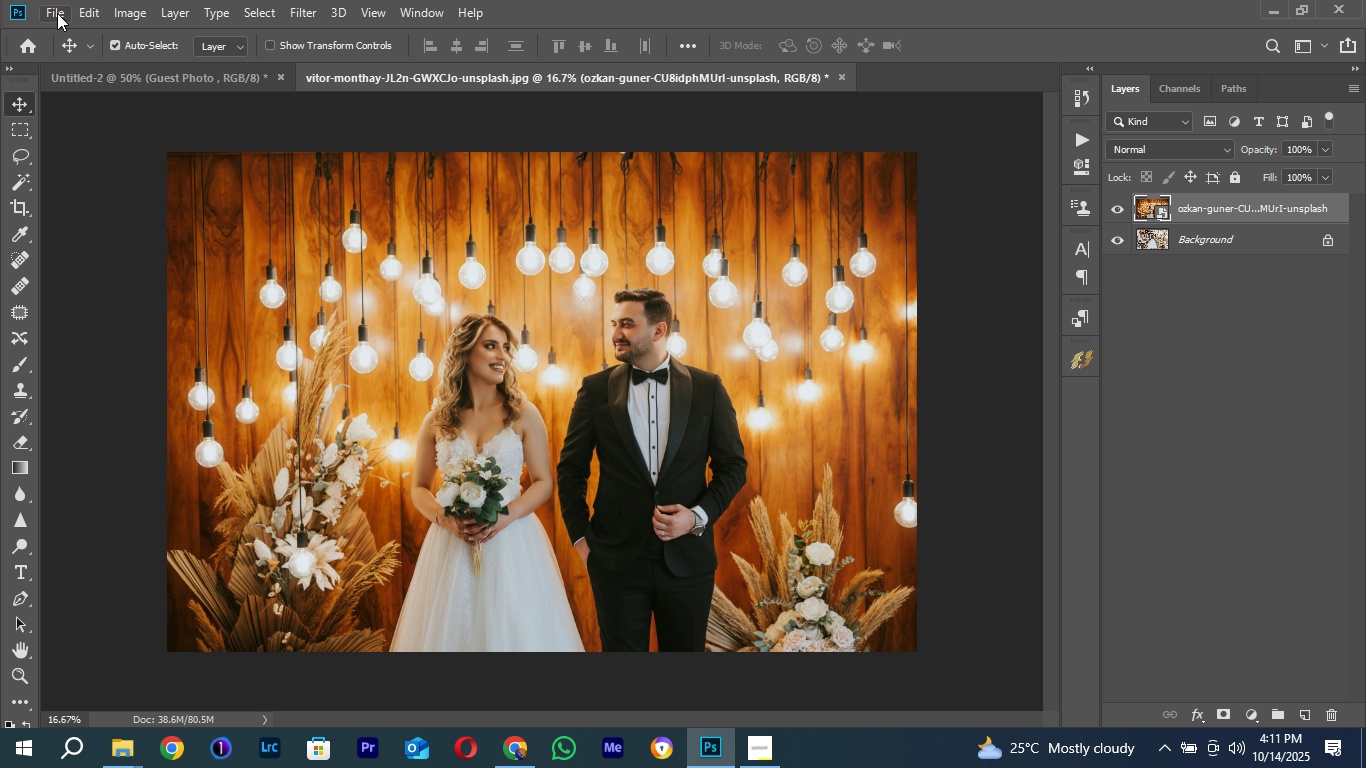 
left_click([57, 13])
 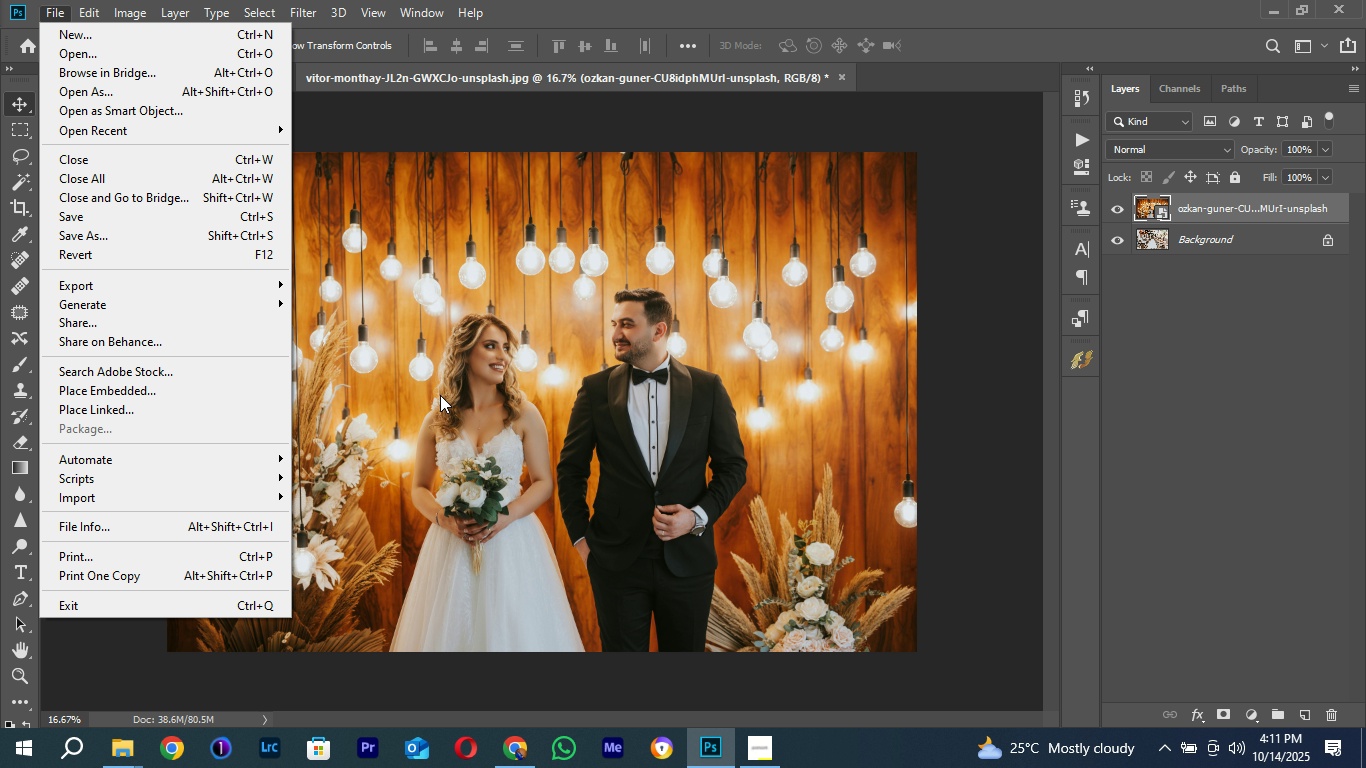 
left_click([727, 408])
 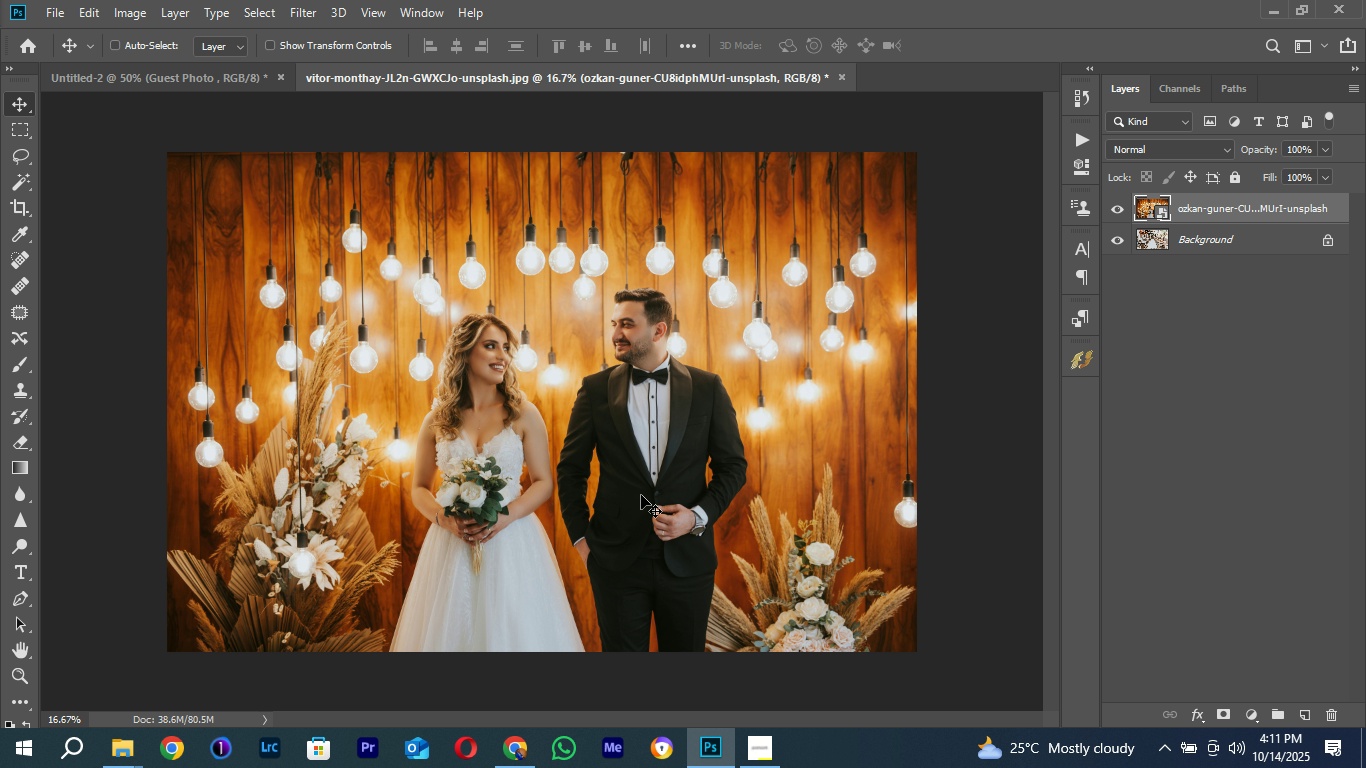 
key(Control+S)
 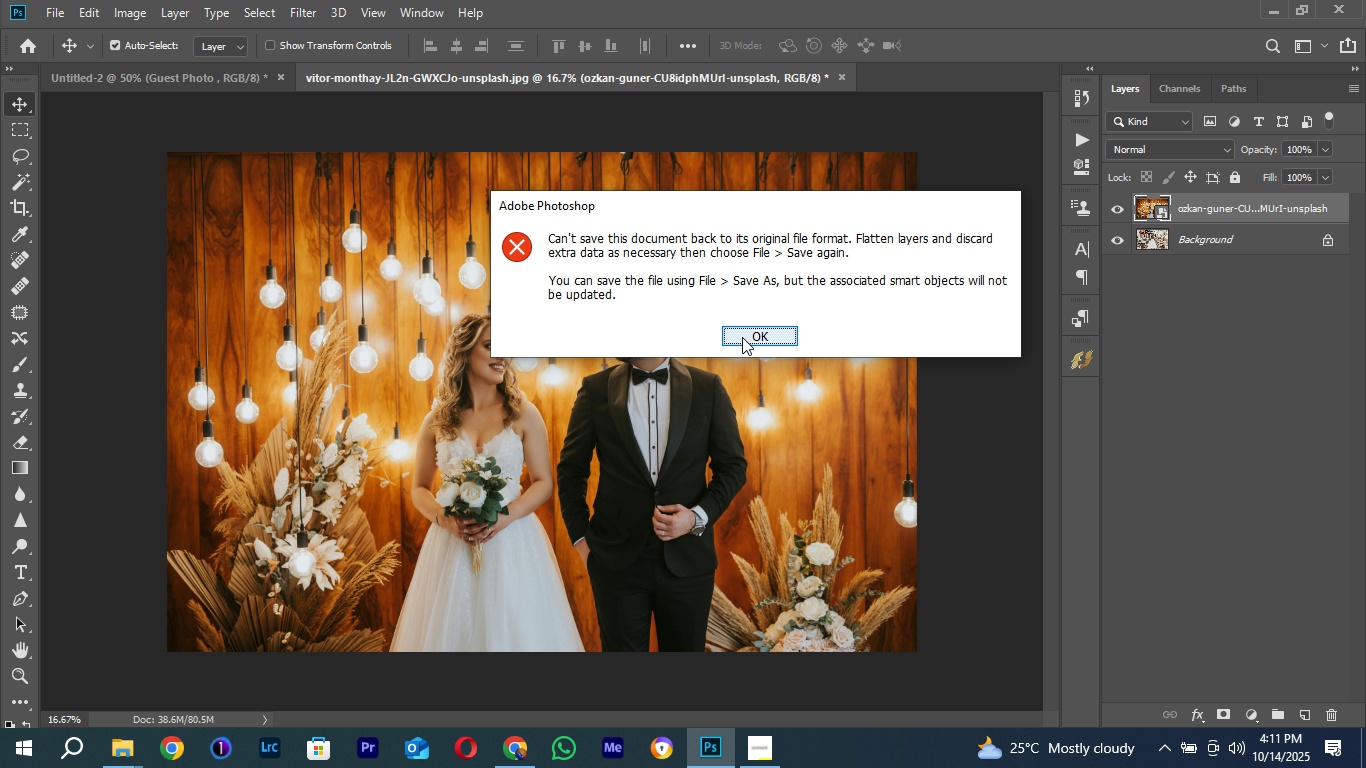 
left_click([742, 337])
 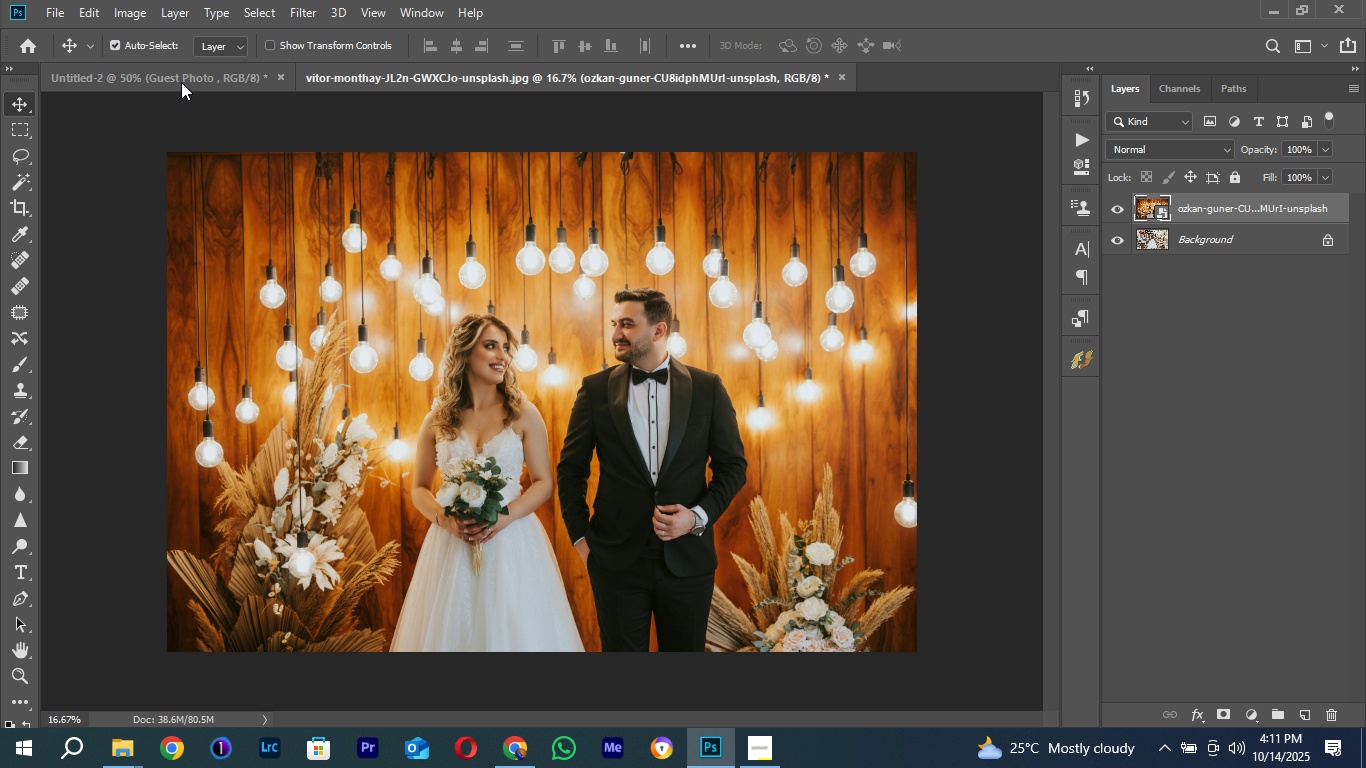 
left_click([181, 81])
 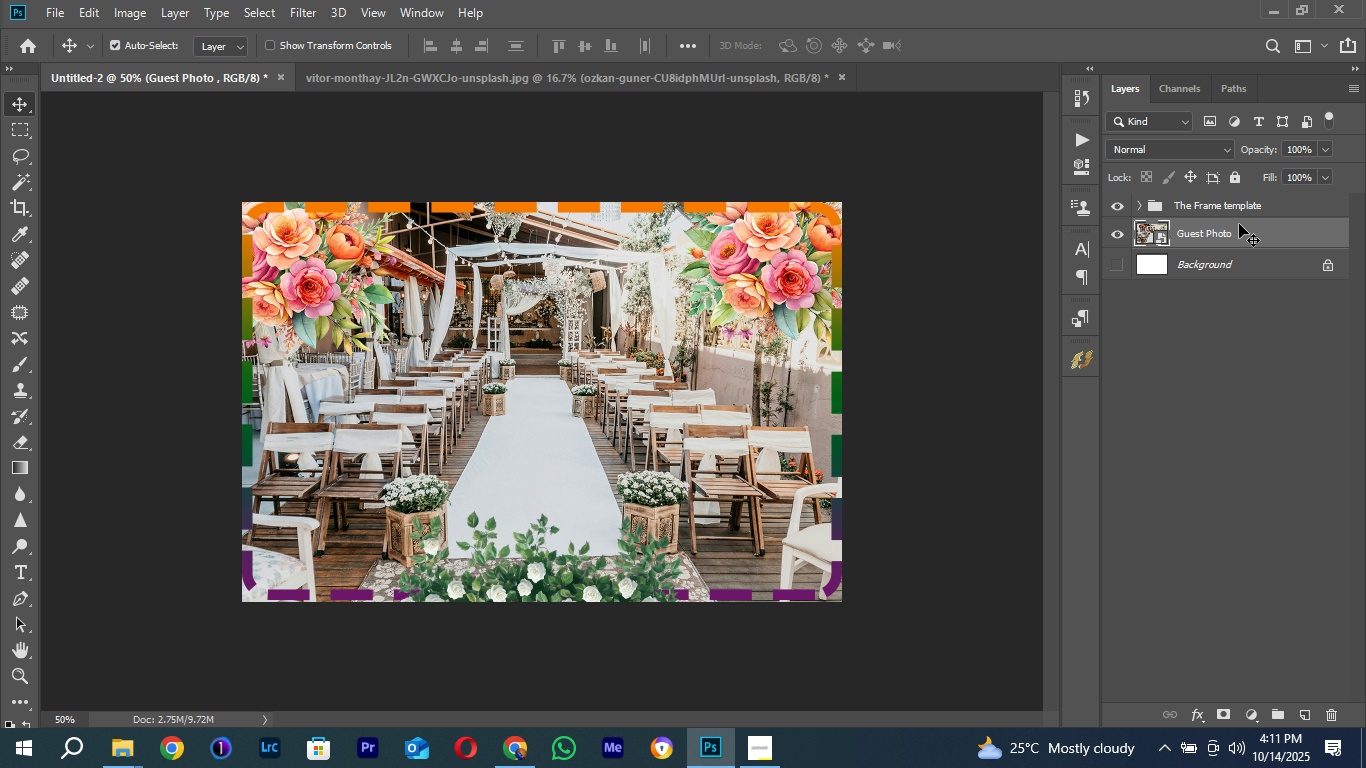 
right_click([1230, 231])
 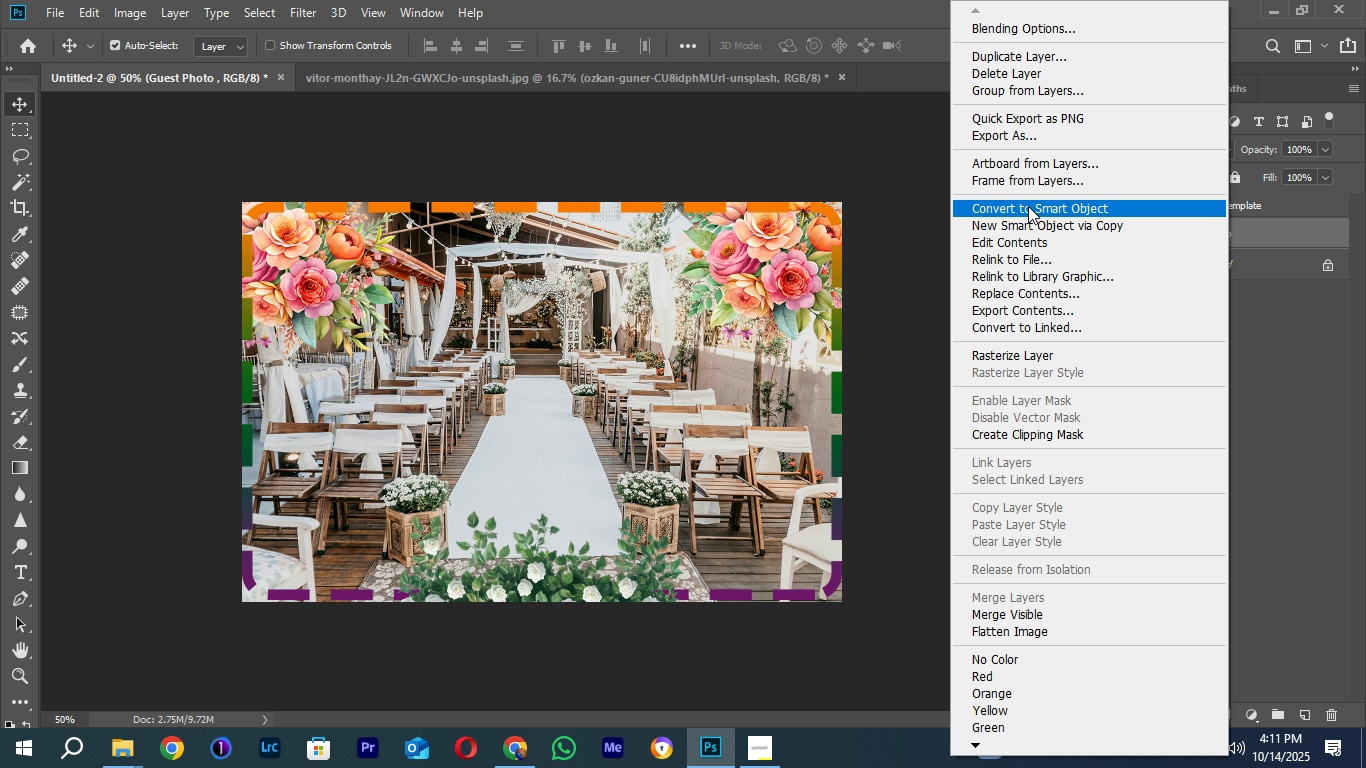 
wait(5.6)
 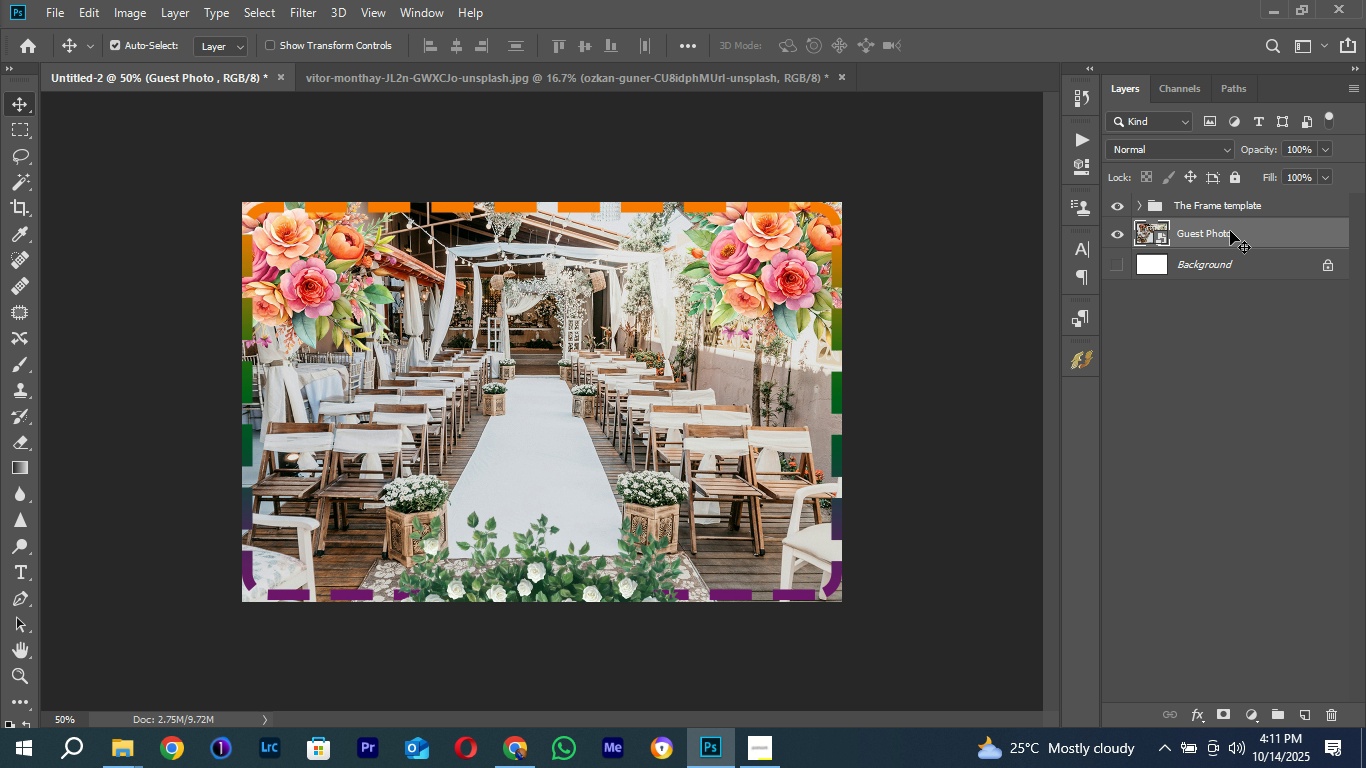 
left_click([1028, 206])
 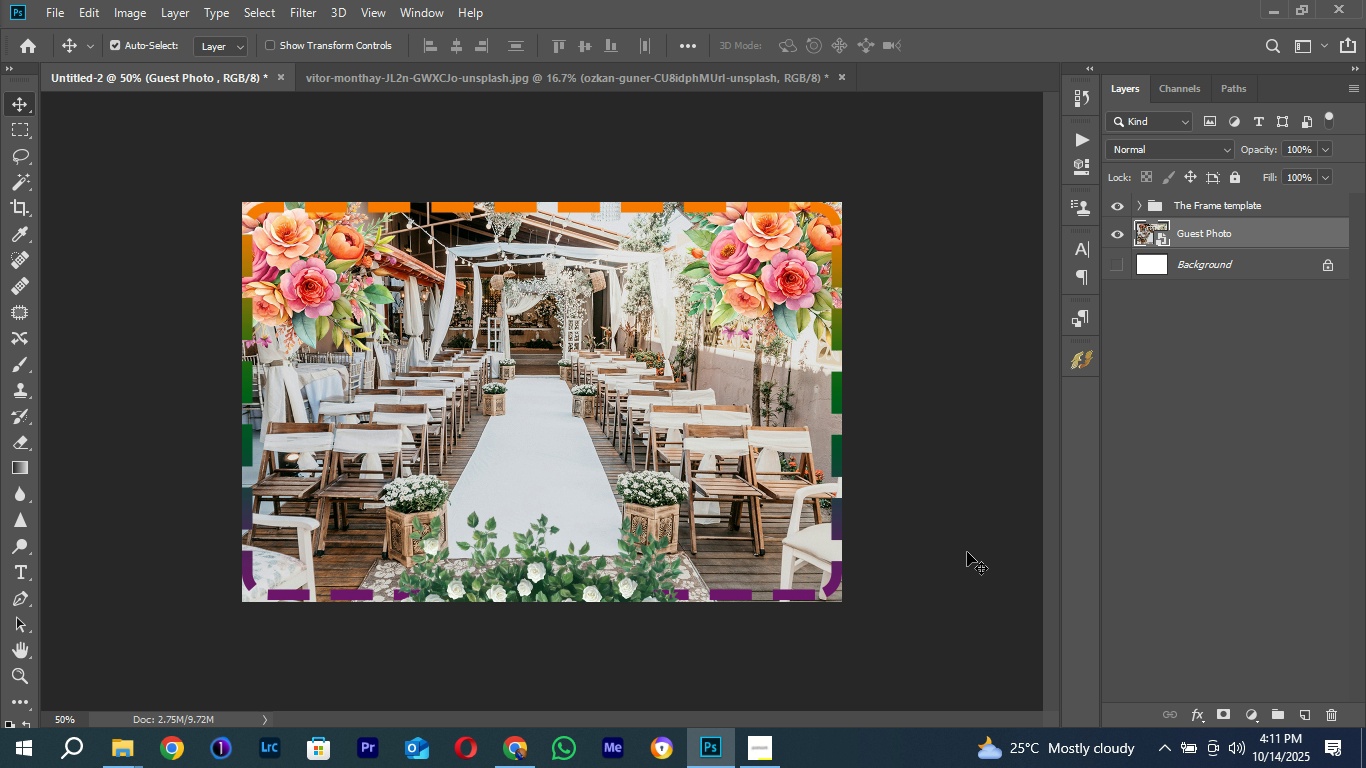 
wait(7.12)
 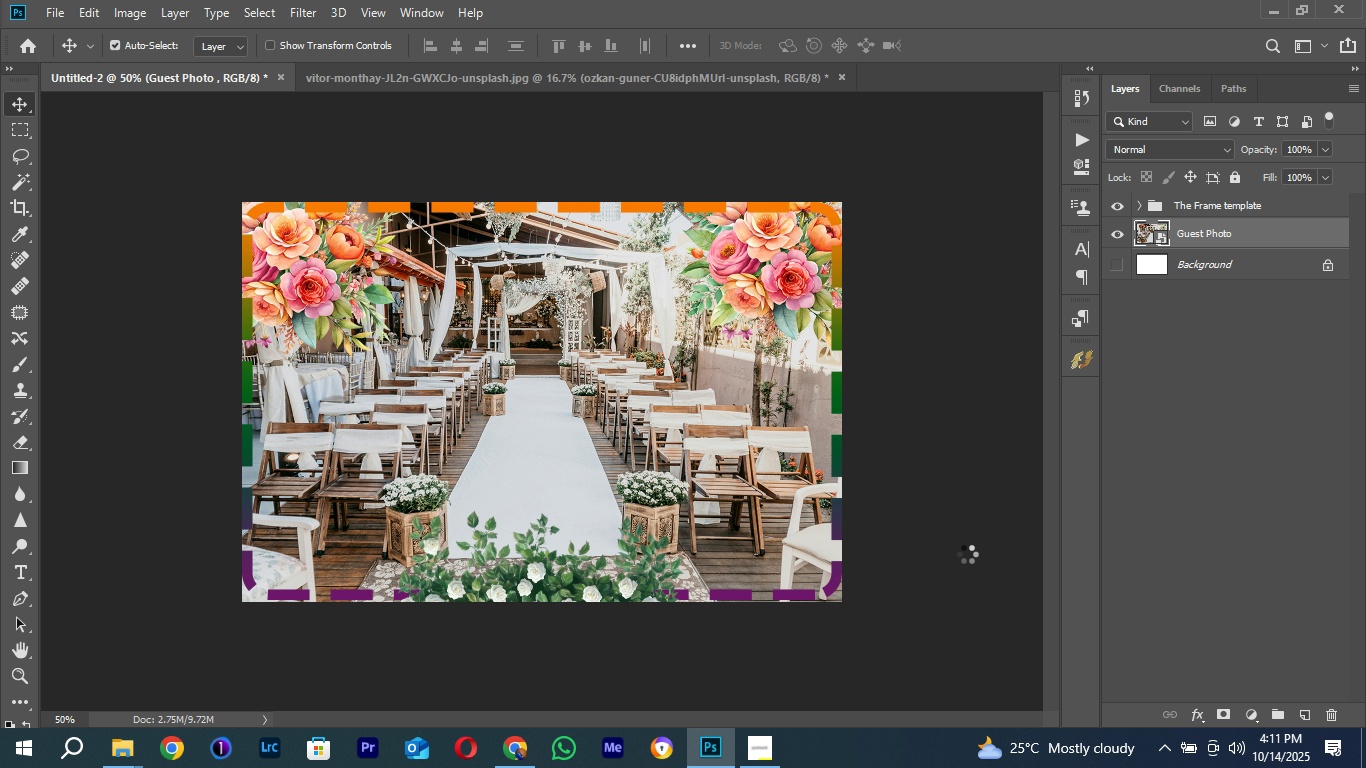 
left_click([522, 85])
 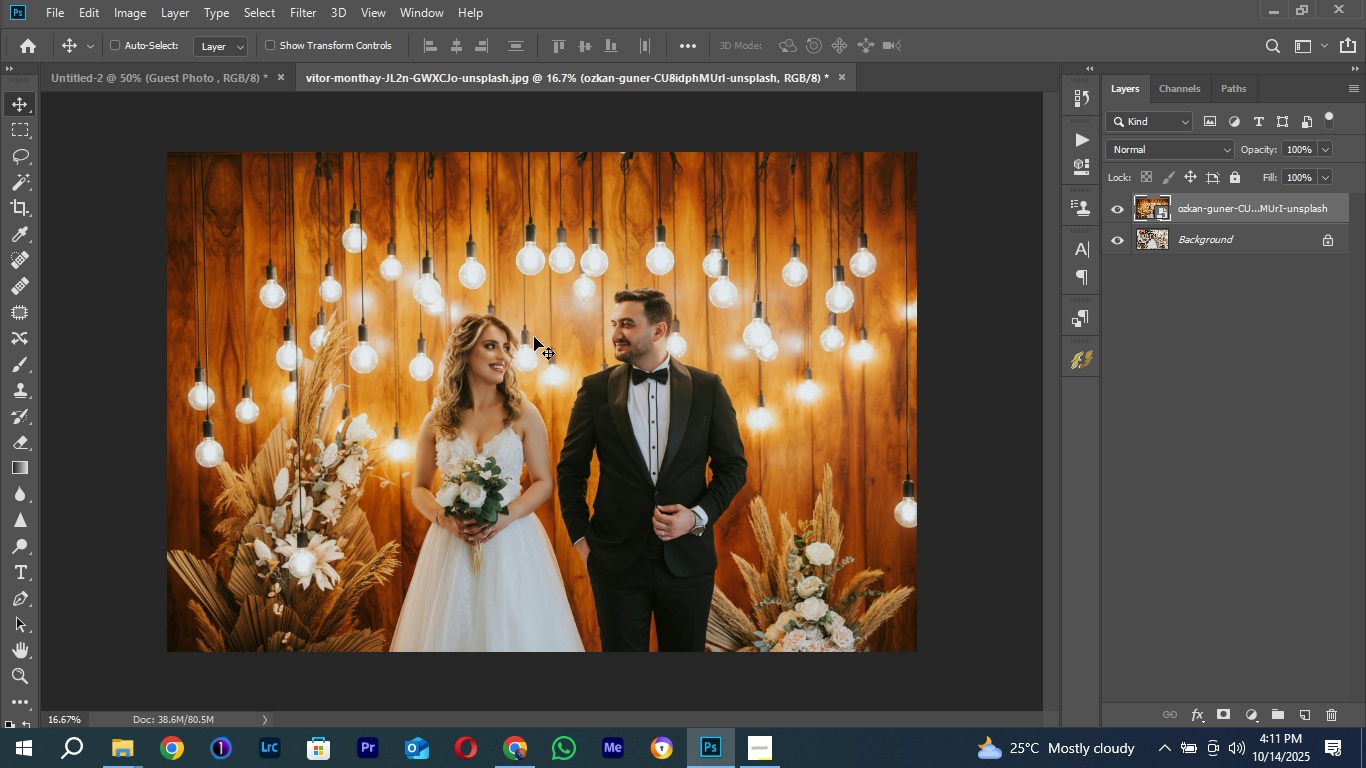 
key(Control+W)
 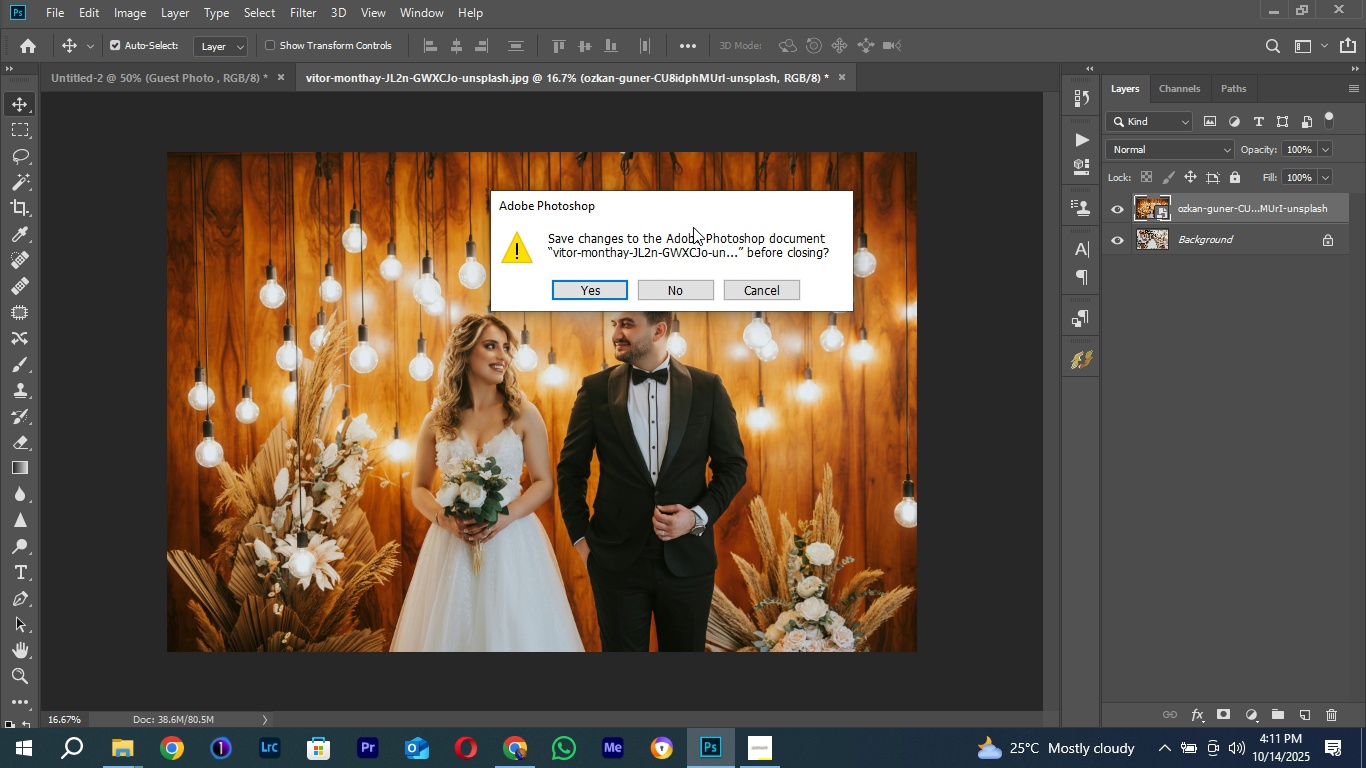 
left_click([682, 295])
 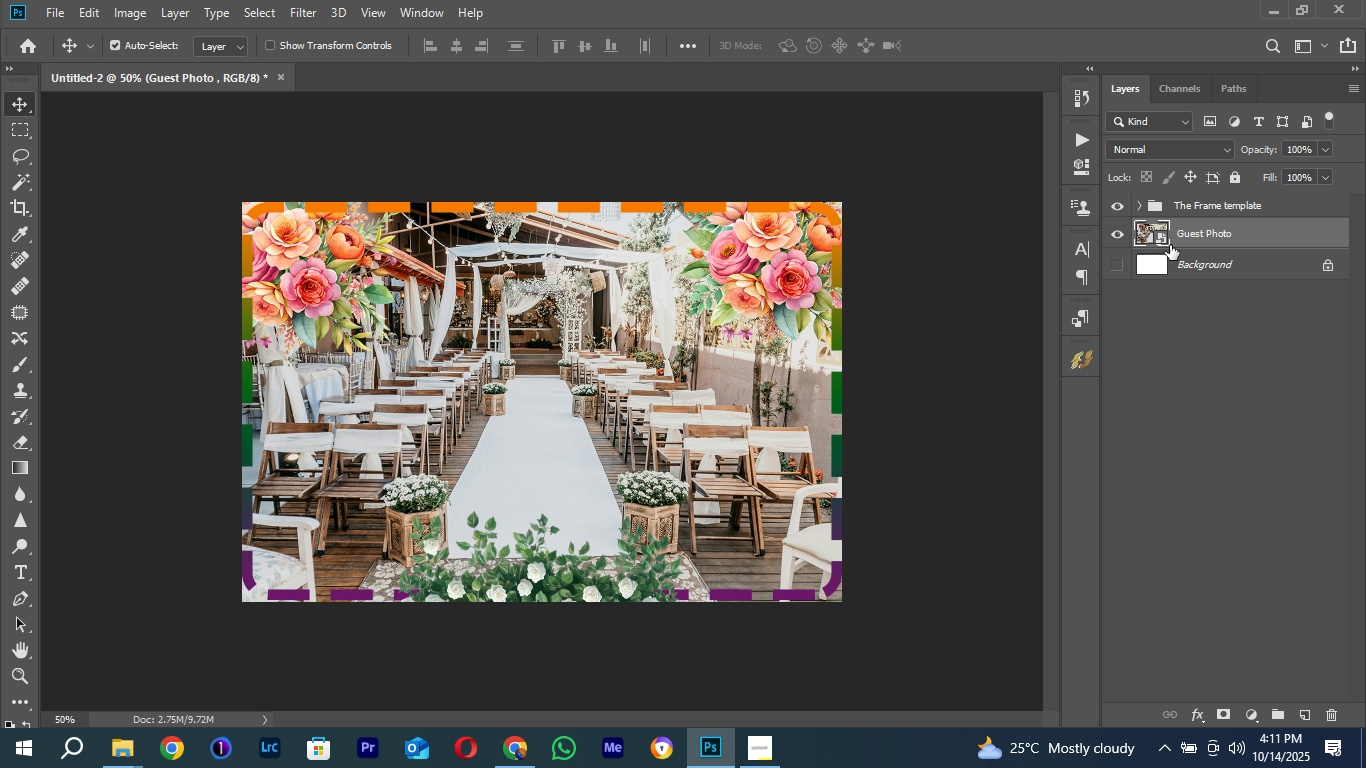 
double_click([1159, 238])
 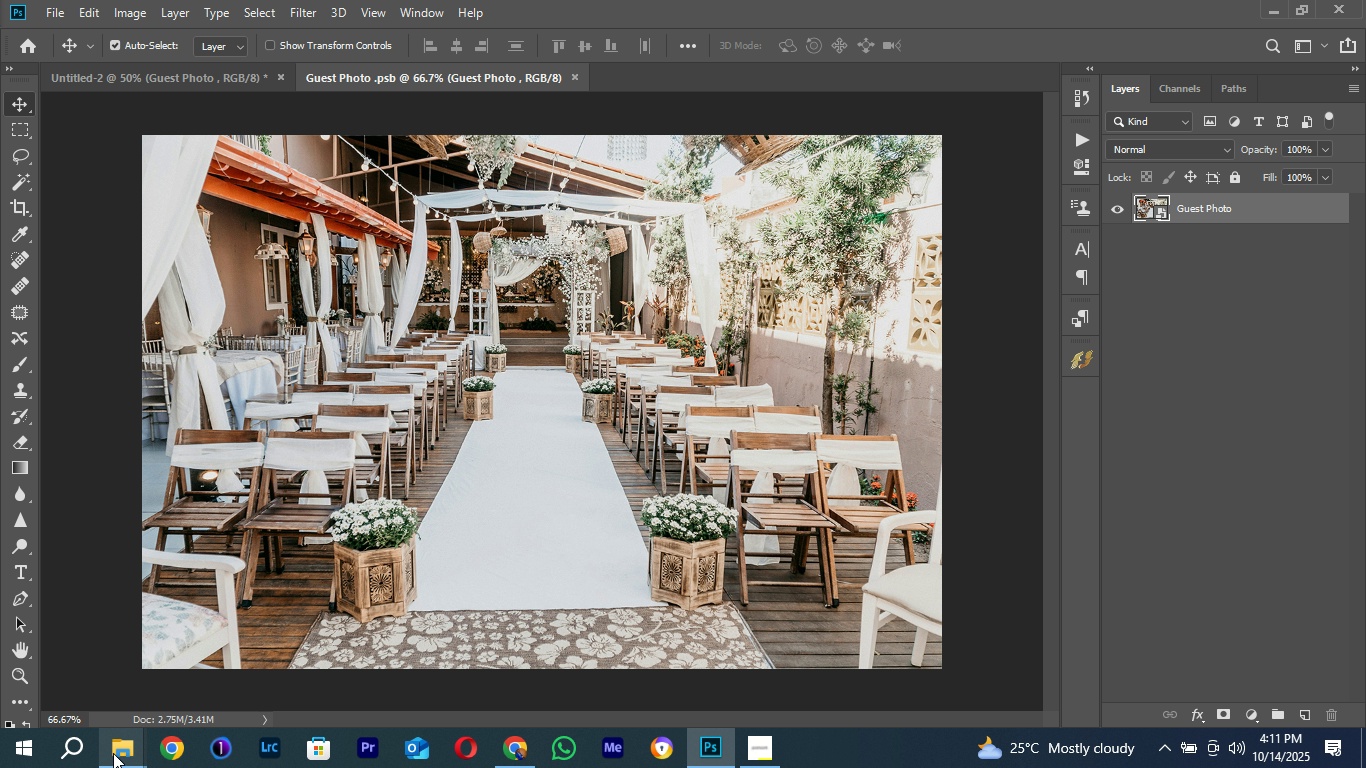 
wait(6.41)
 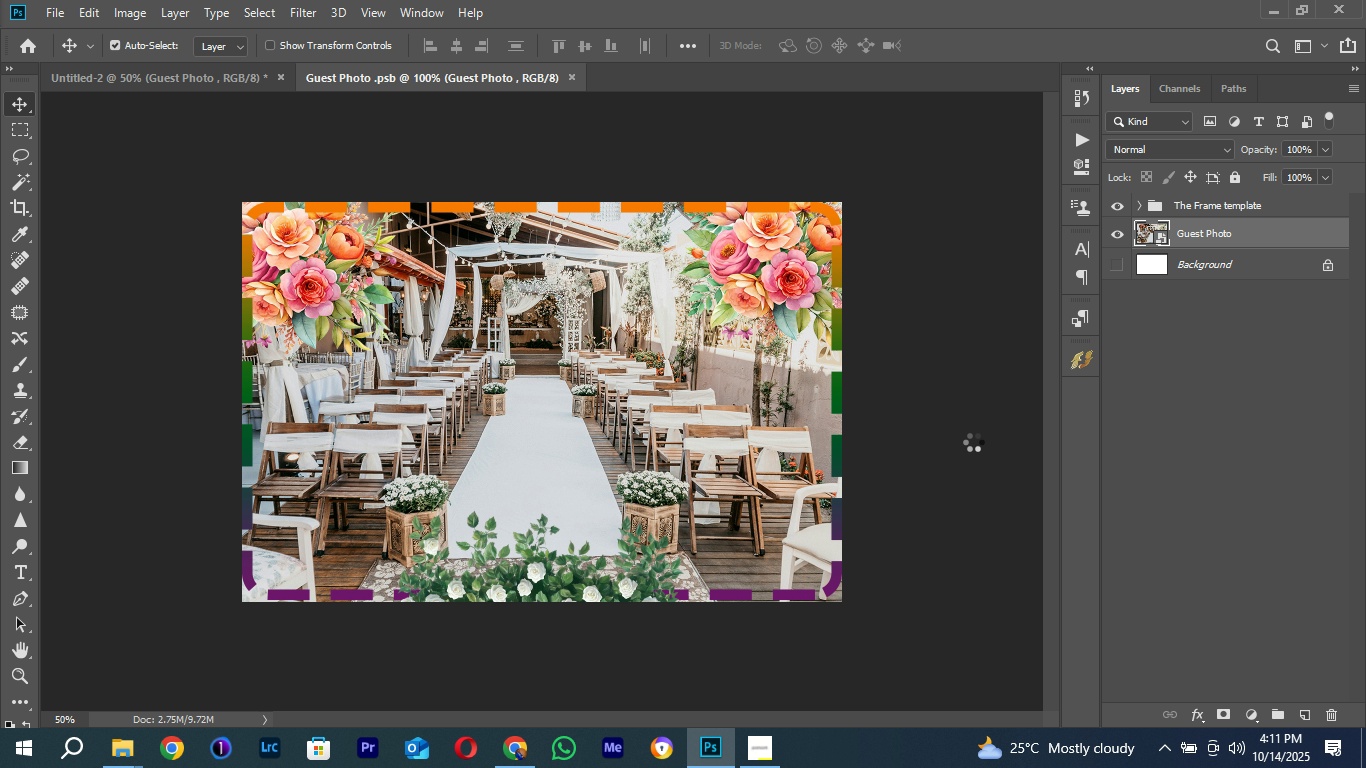 
left_click([561, 681])
 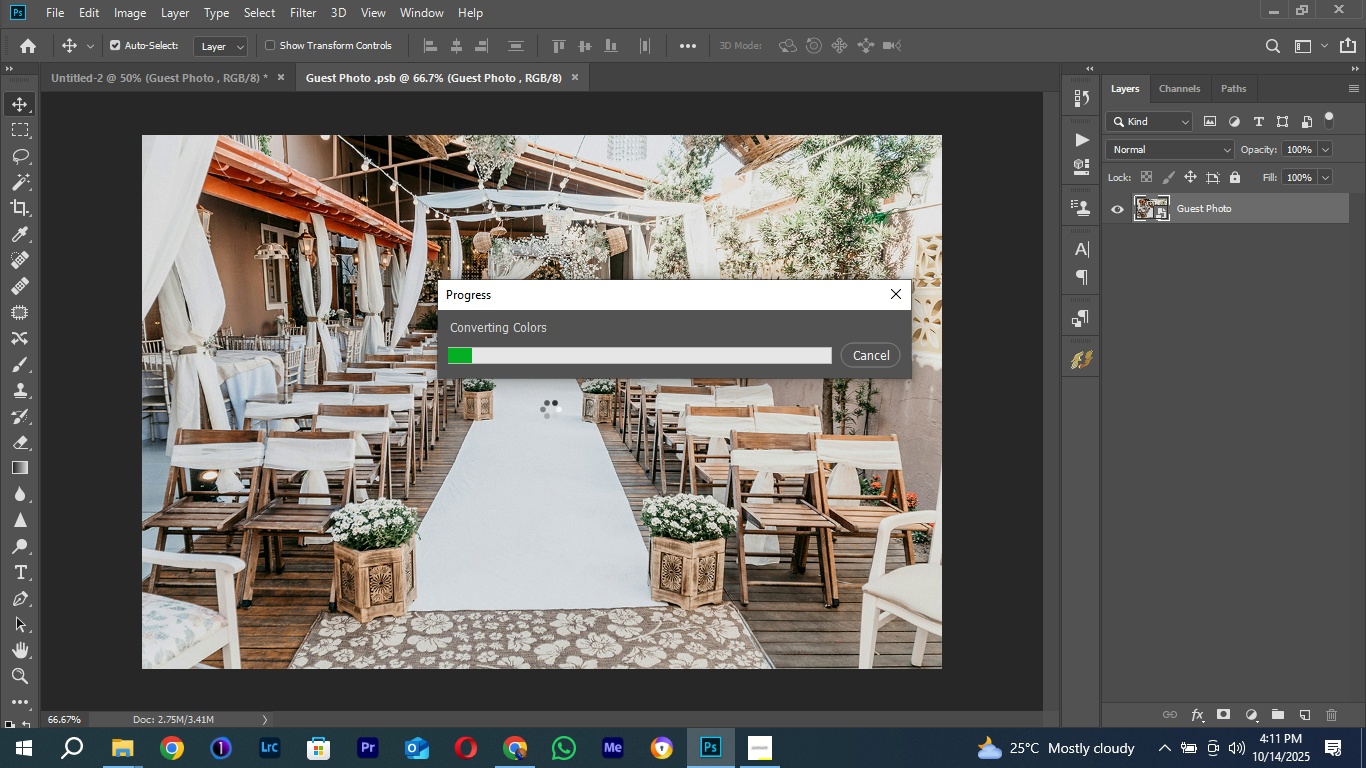 
wait(17.29)
 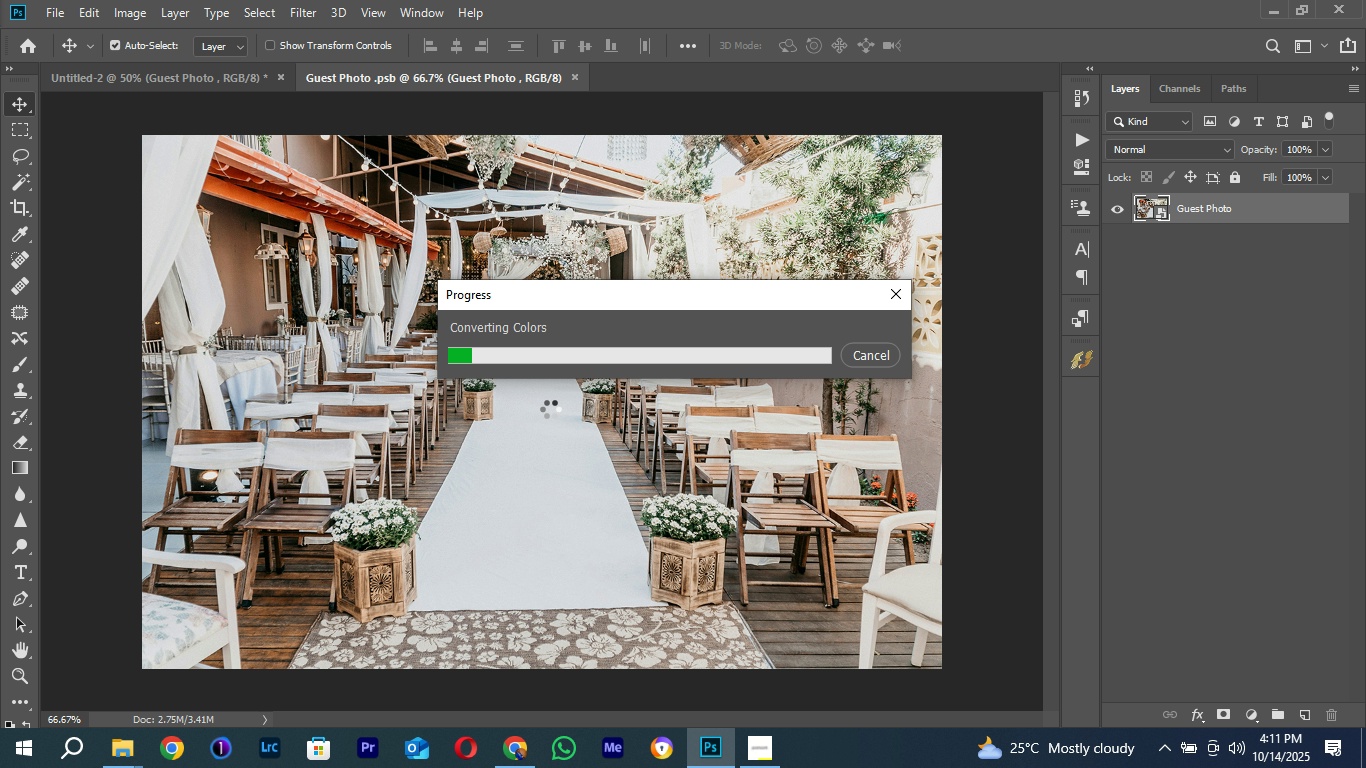 
mouse_move([516, 742])